 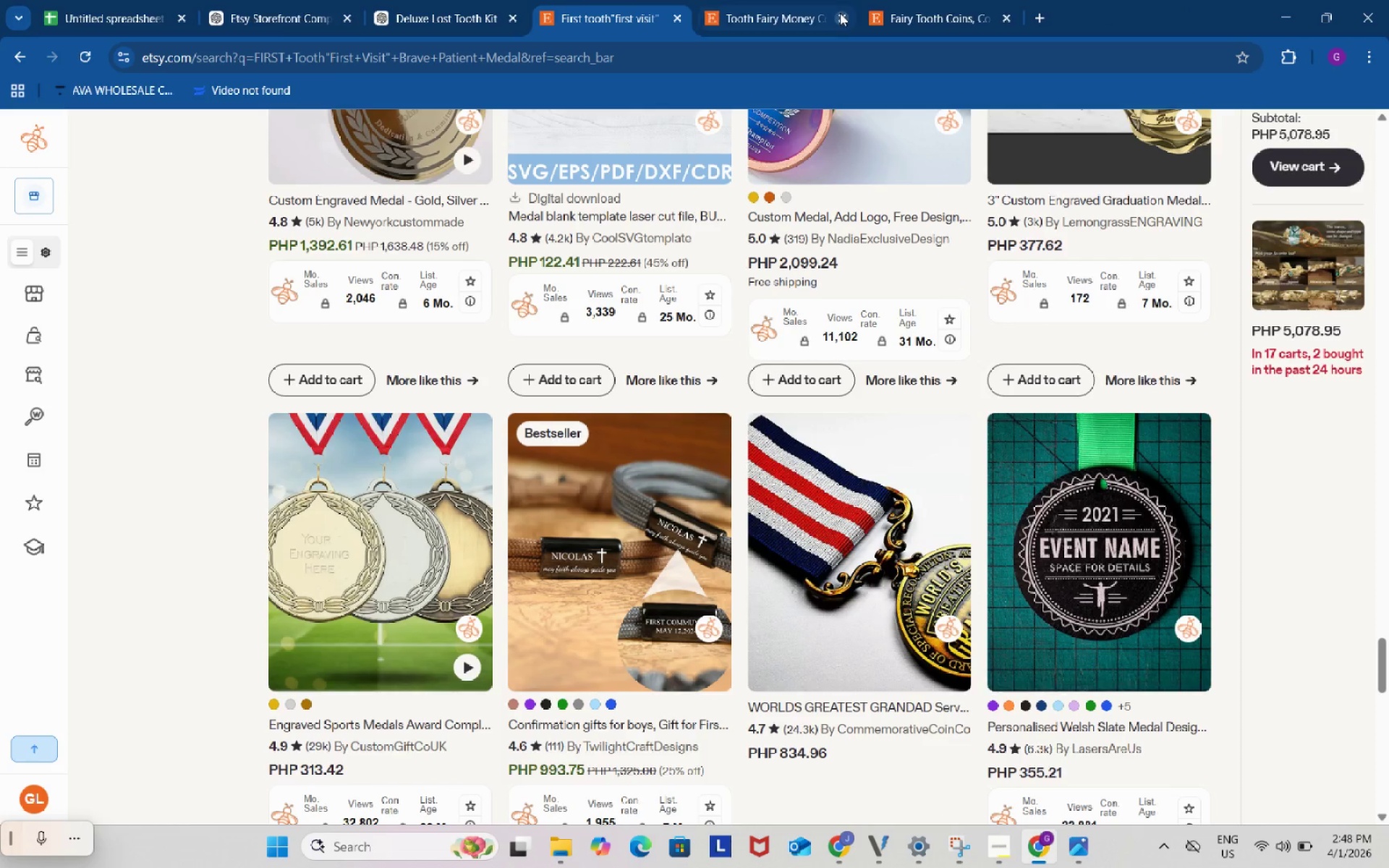 
left_click([840, 13])
 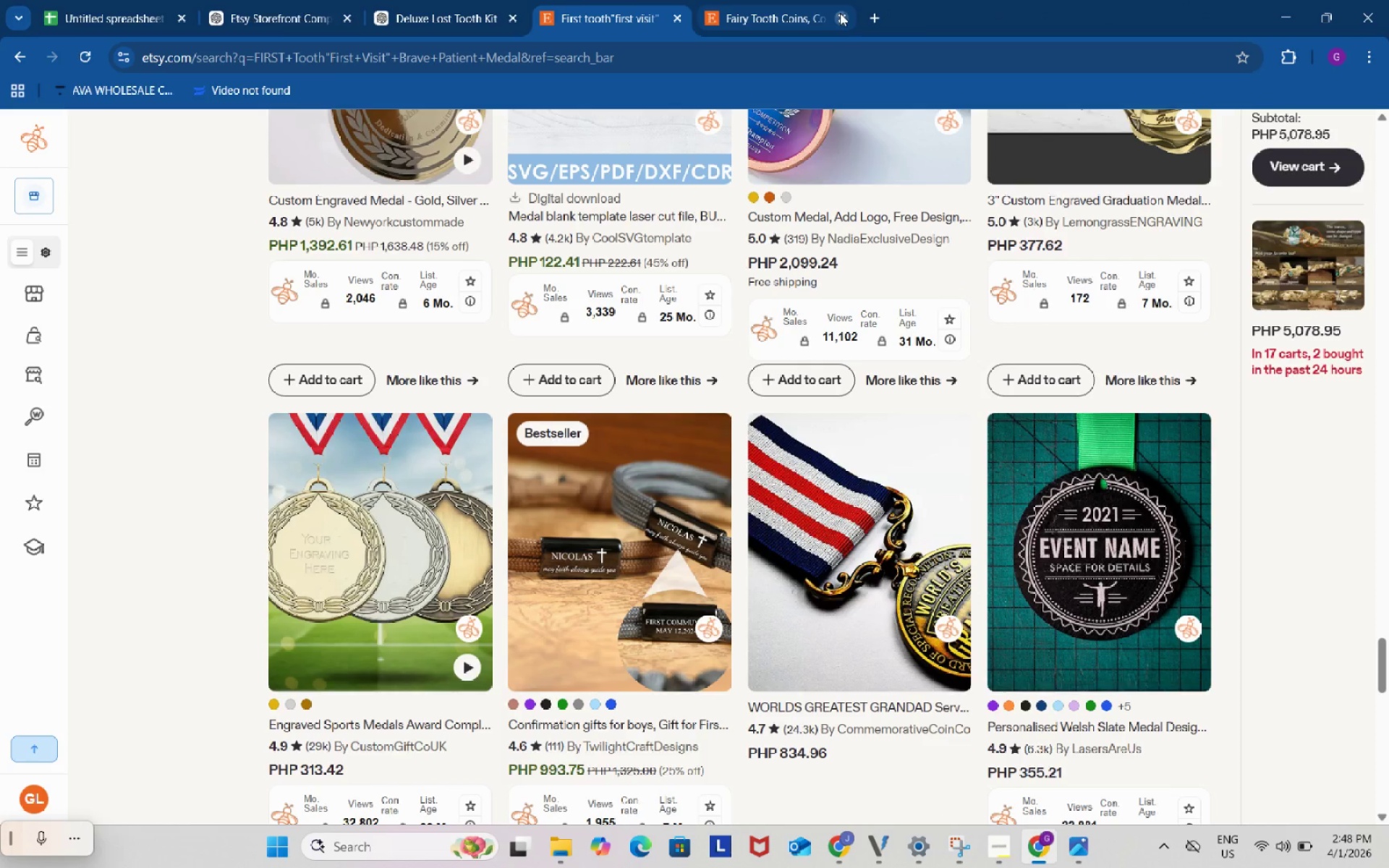 
left_click([840, 13])
 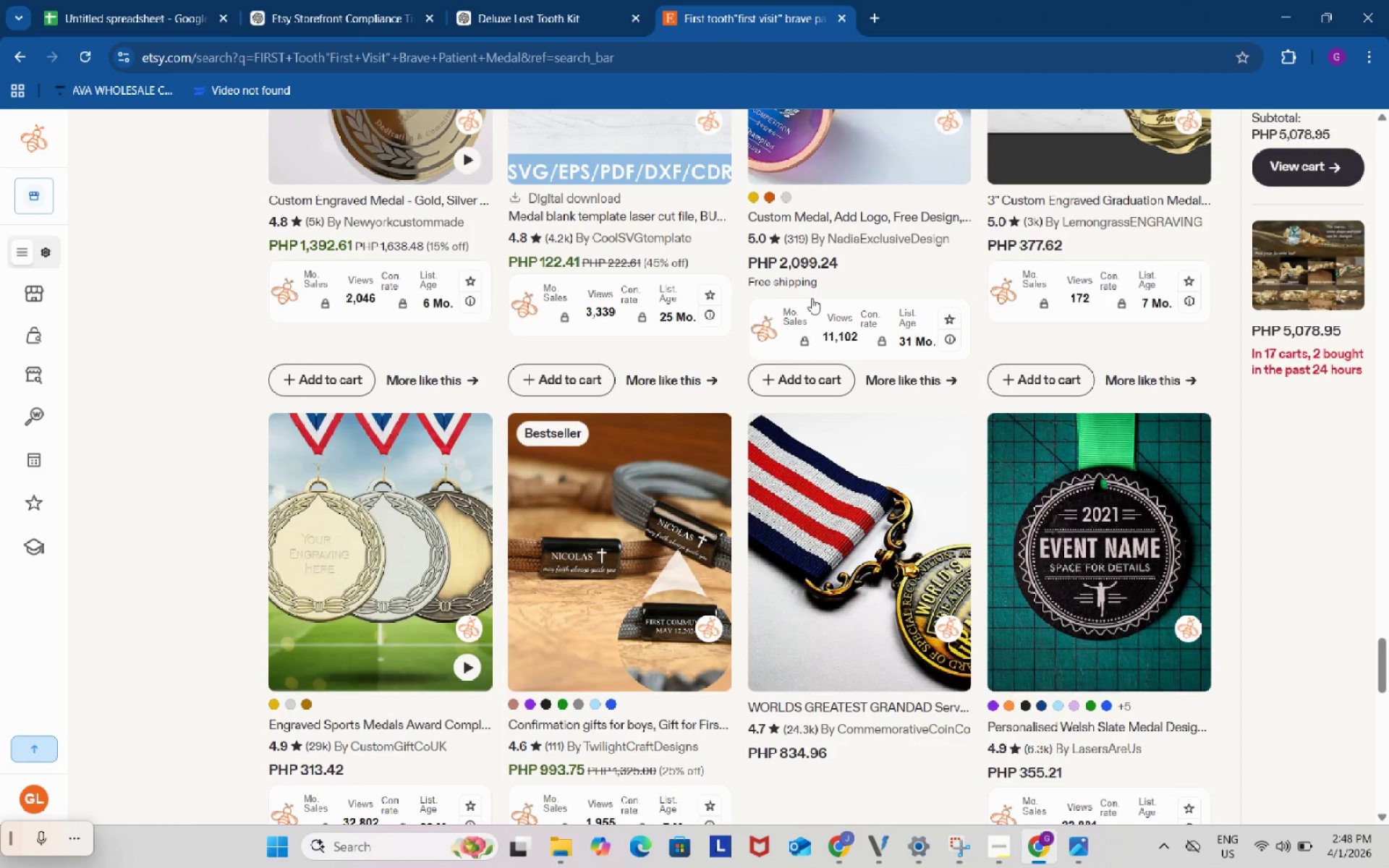 
scroll: coordinate [812, 298], scroll_direction: up, amount: 79.0
 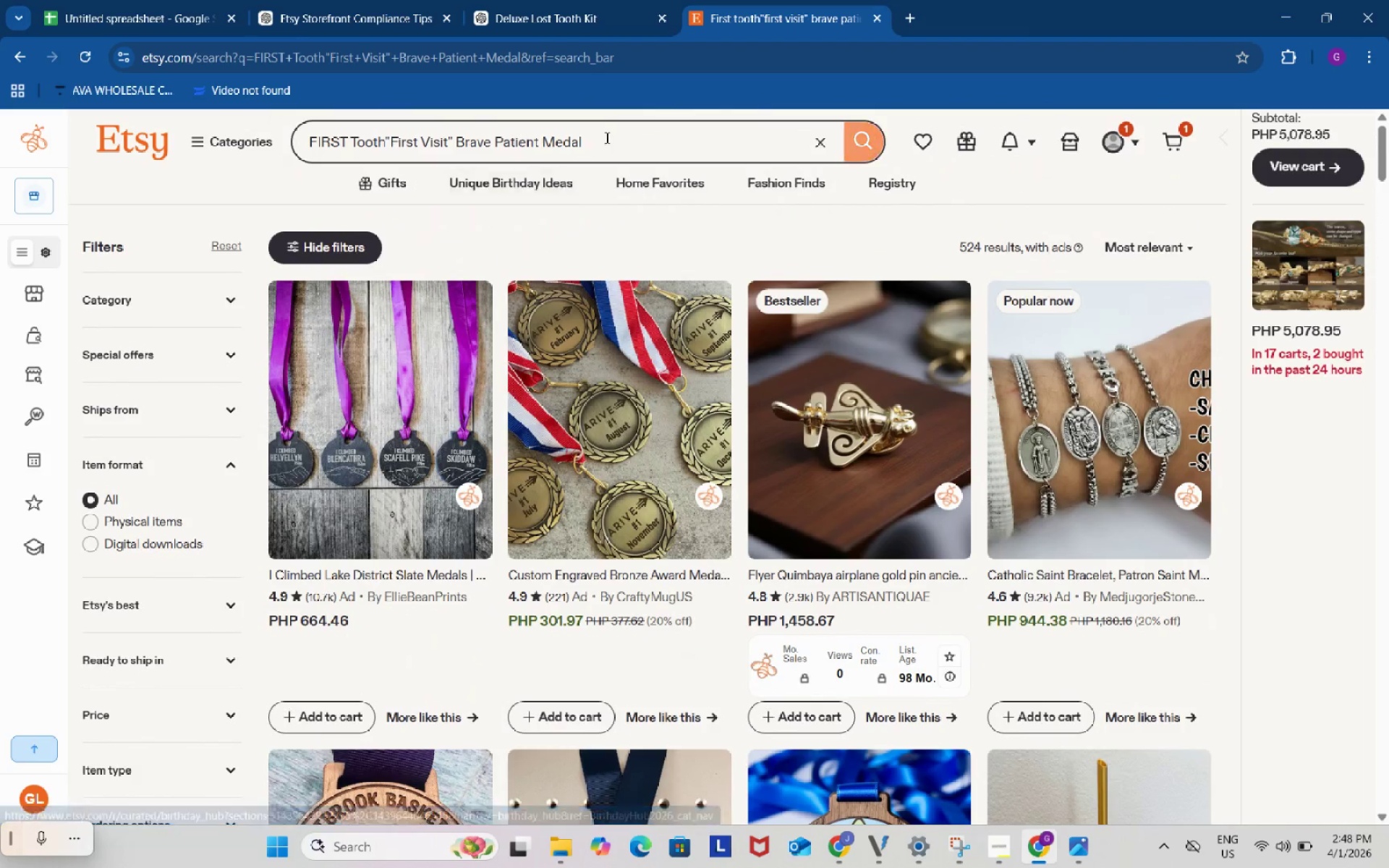 
left_click([606, 137])
 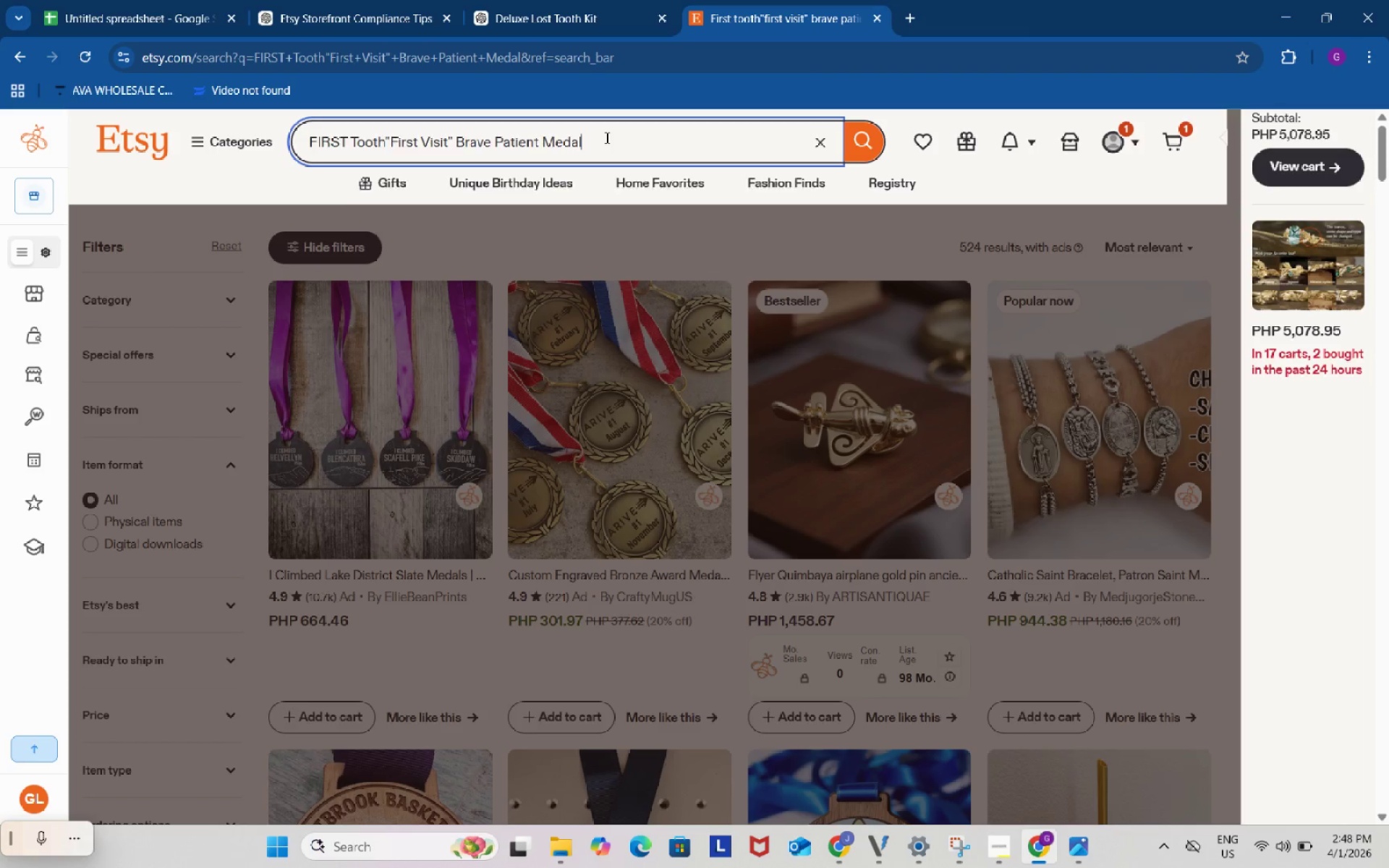 
key(Control+ControlLeft)
 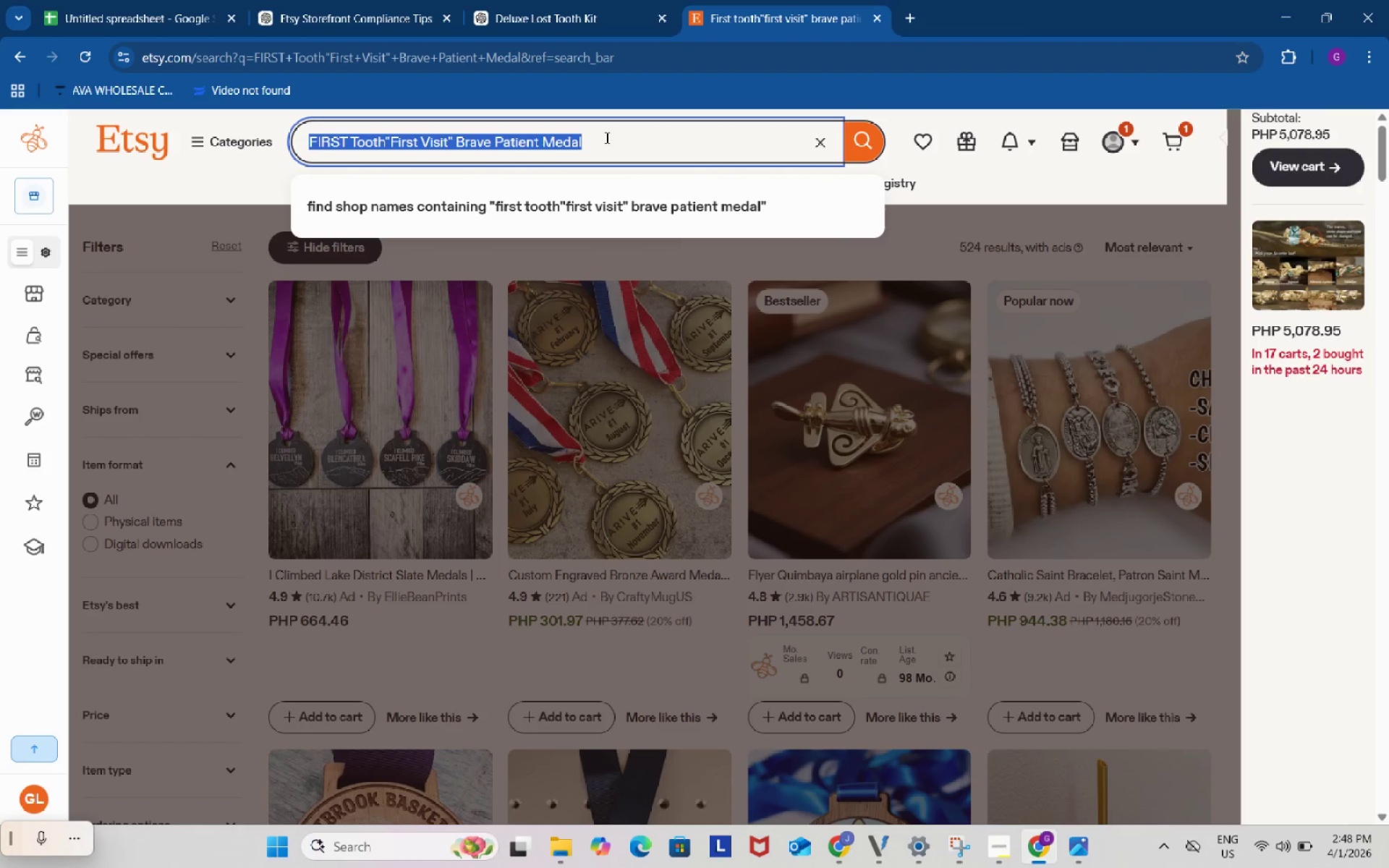 
key(Control+A)
 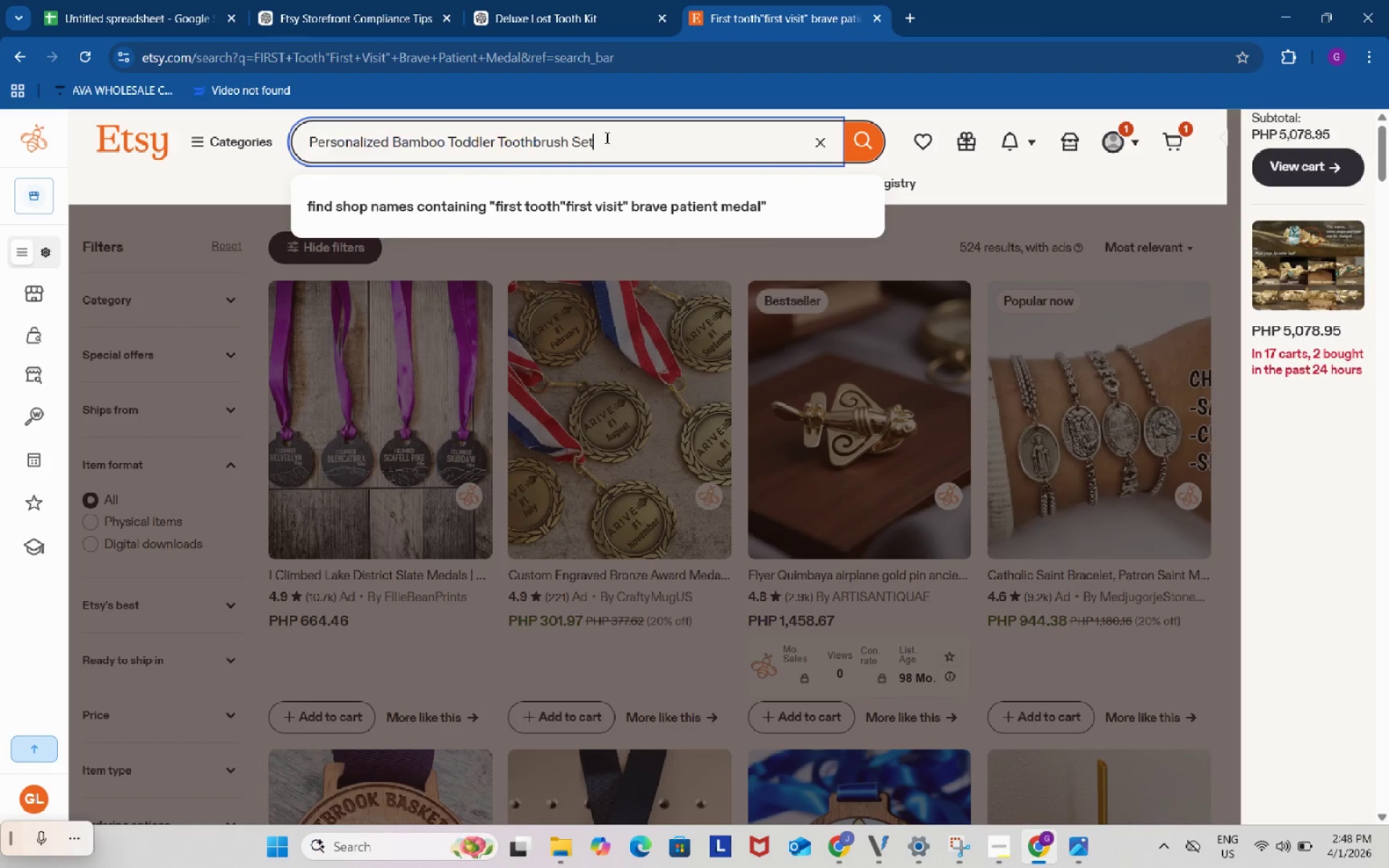 
key(Control+ControlLeft)
 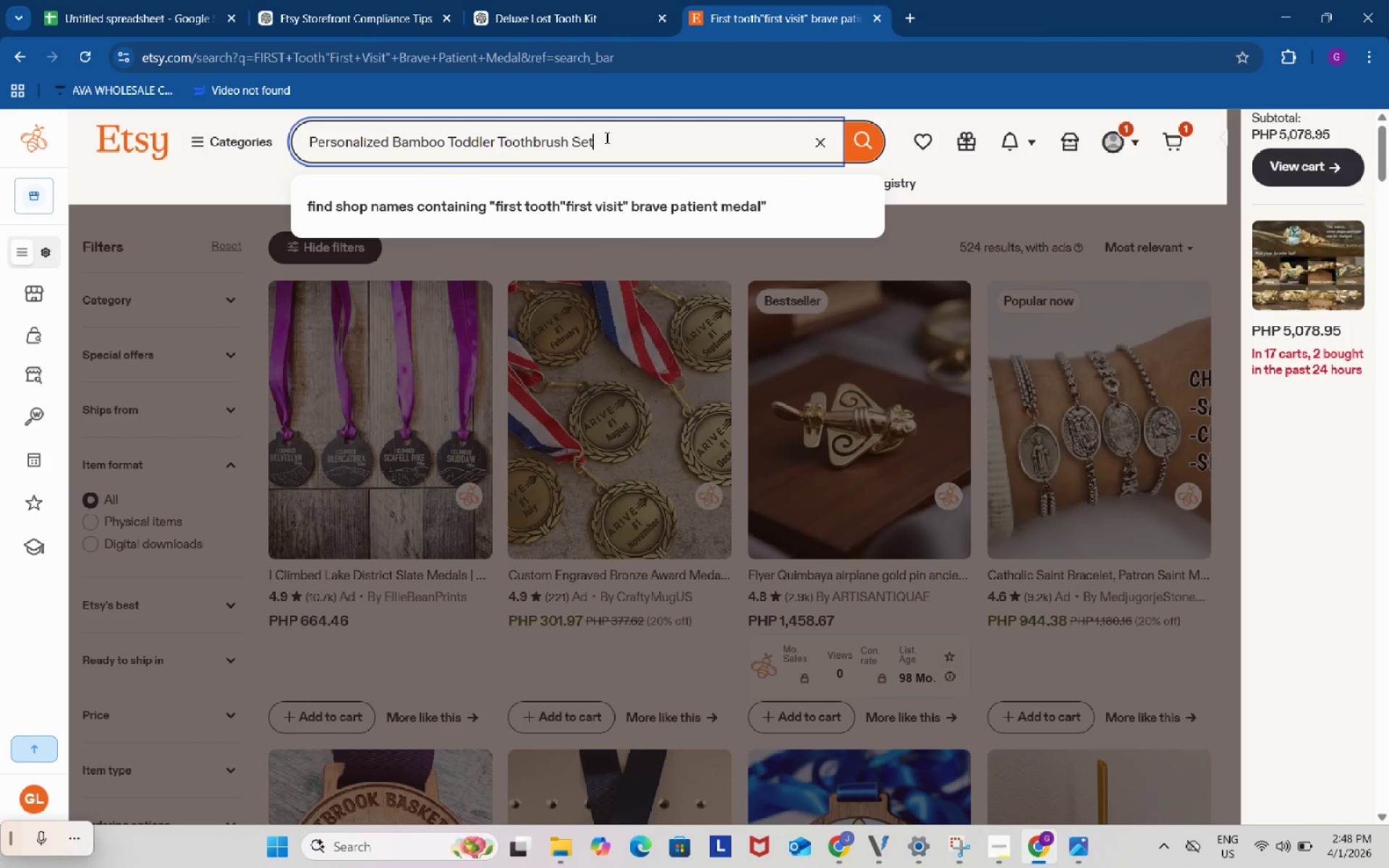 
key(Control+V)
 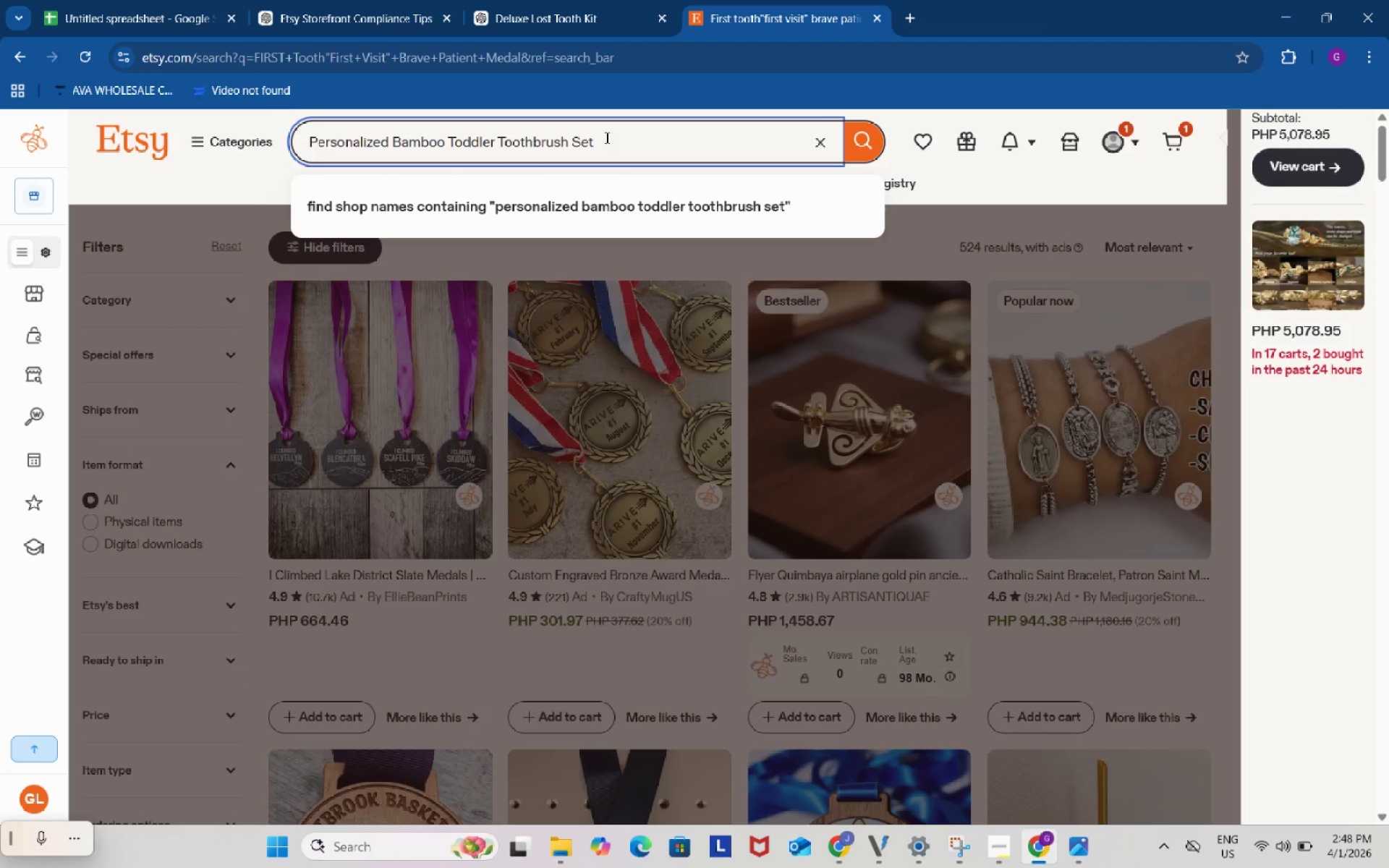 
key(Enter)
 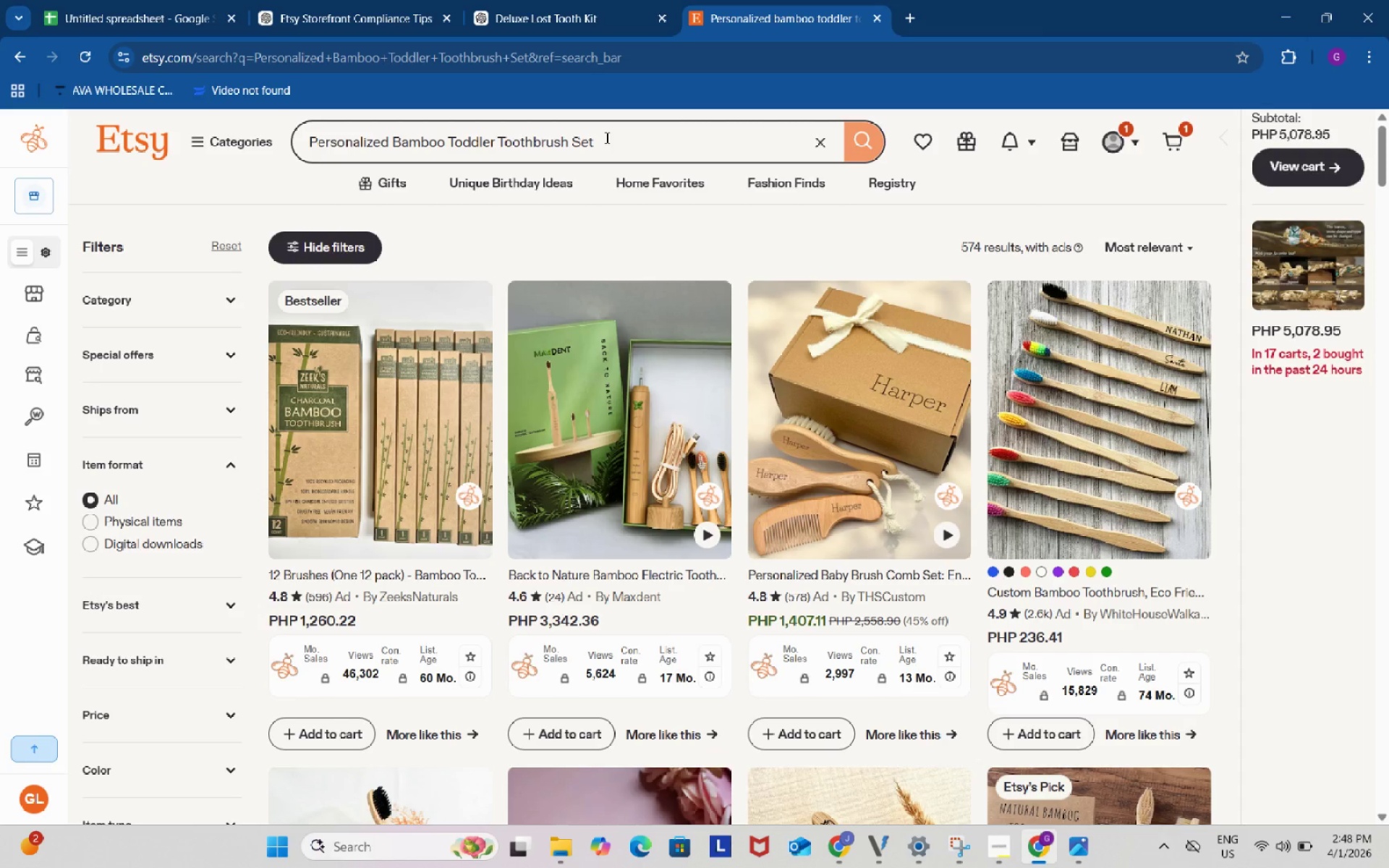 
wait(12.19)
 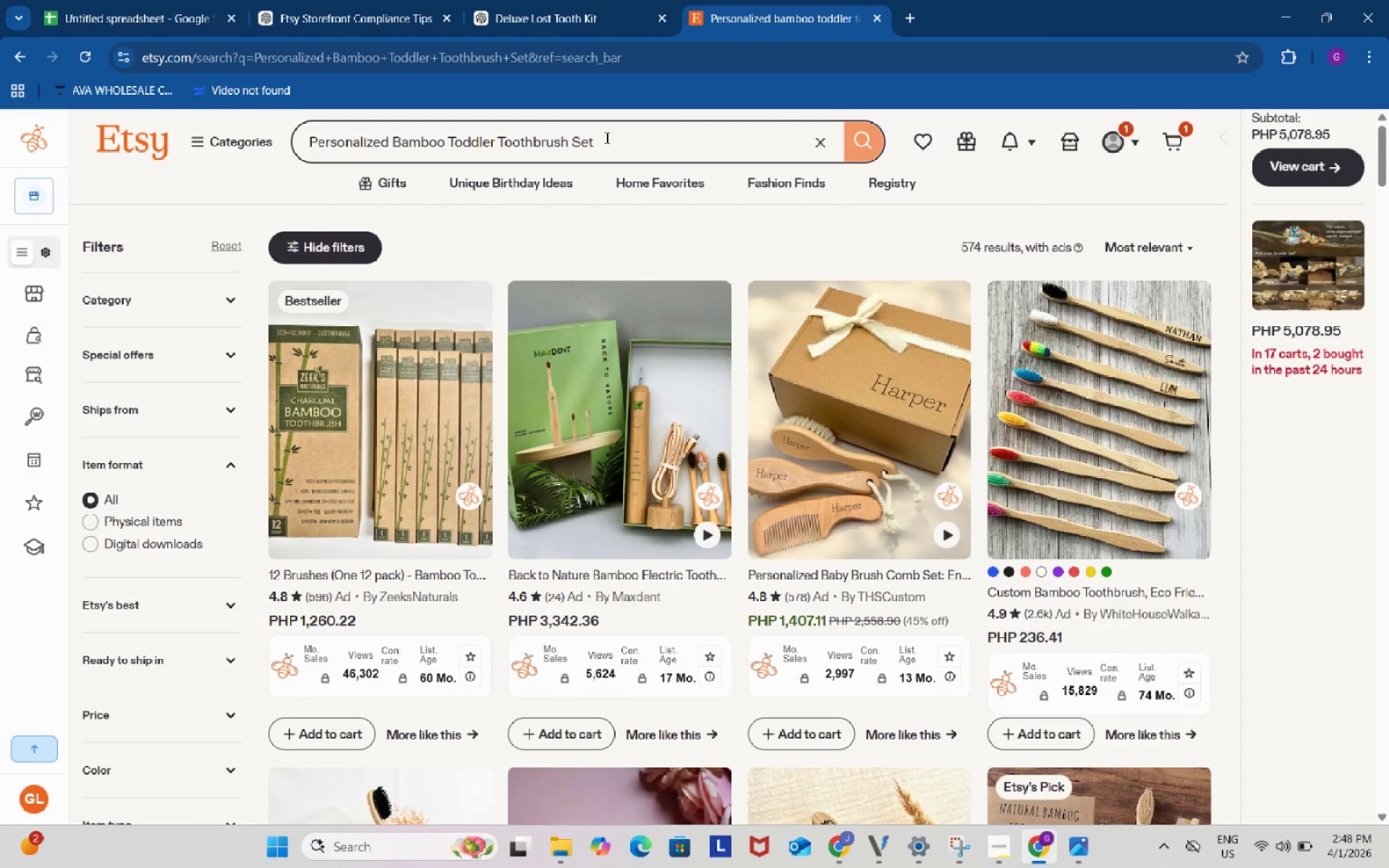 
right_click([1066, 376])
 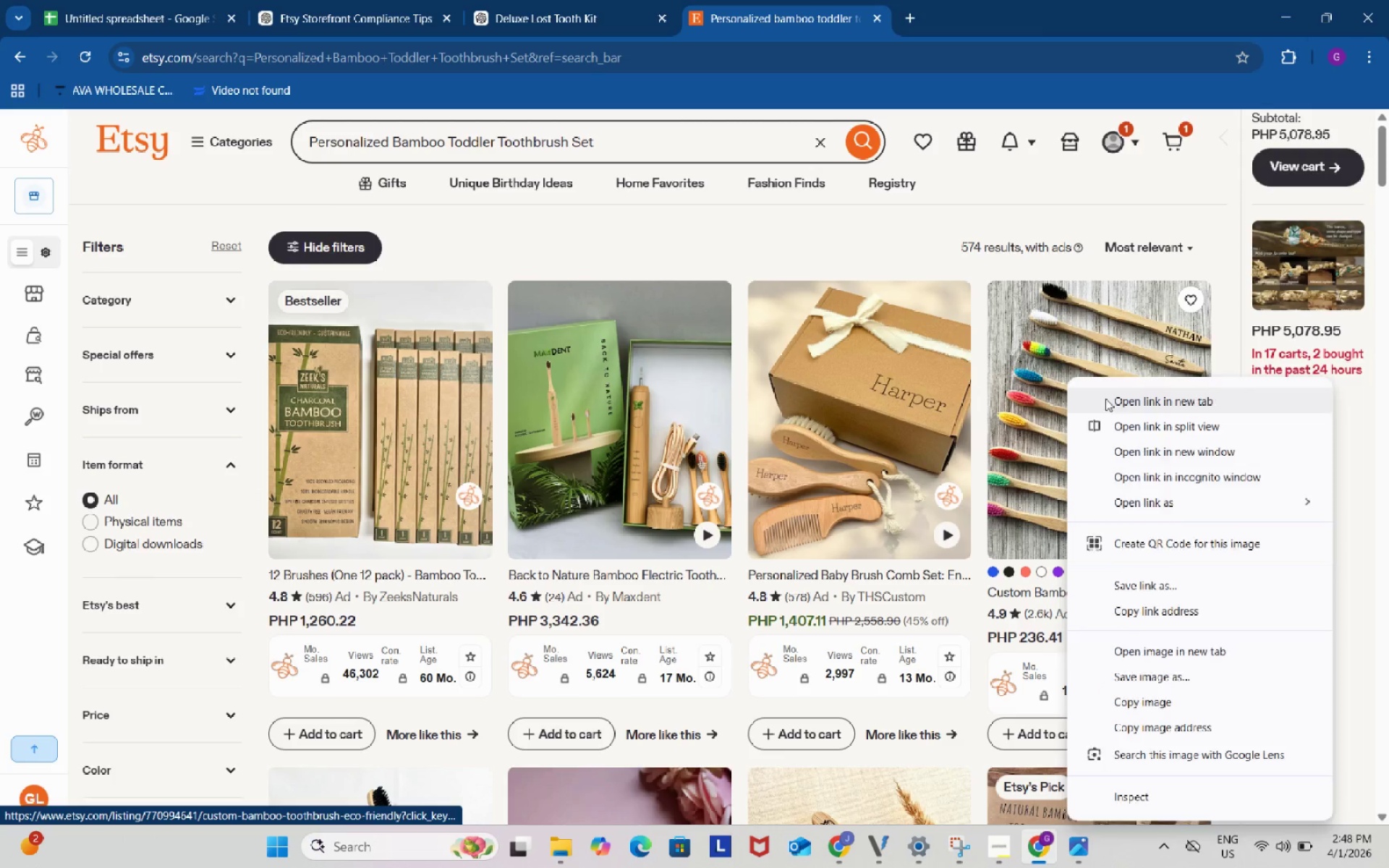 
left_click([1105, 399])
 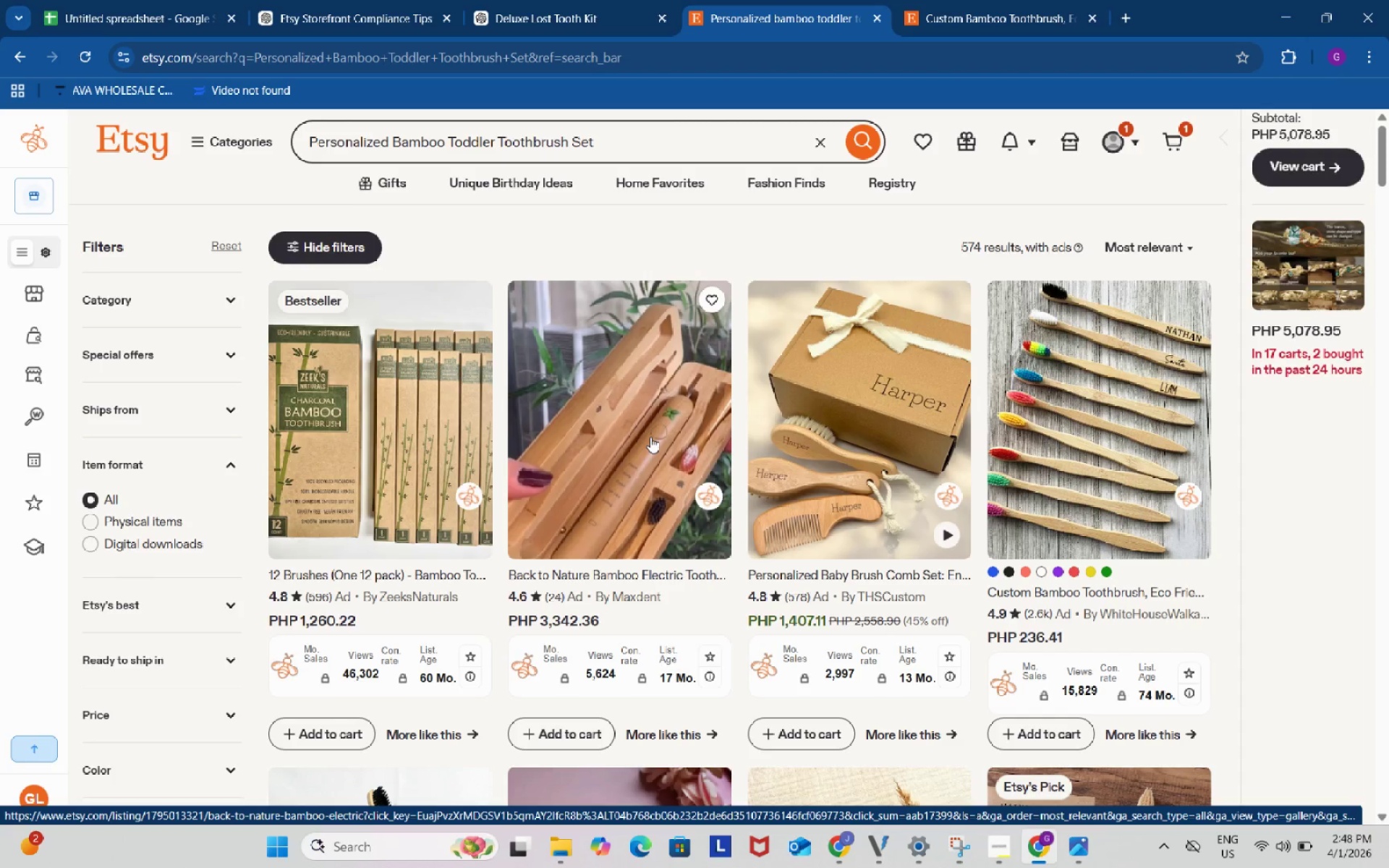 
wait(12.88)
 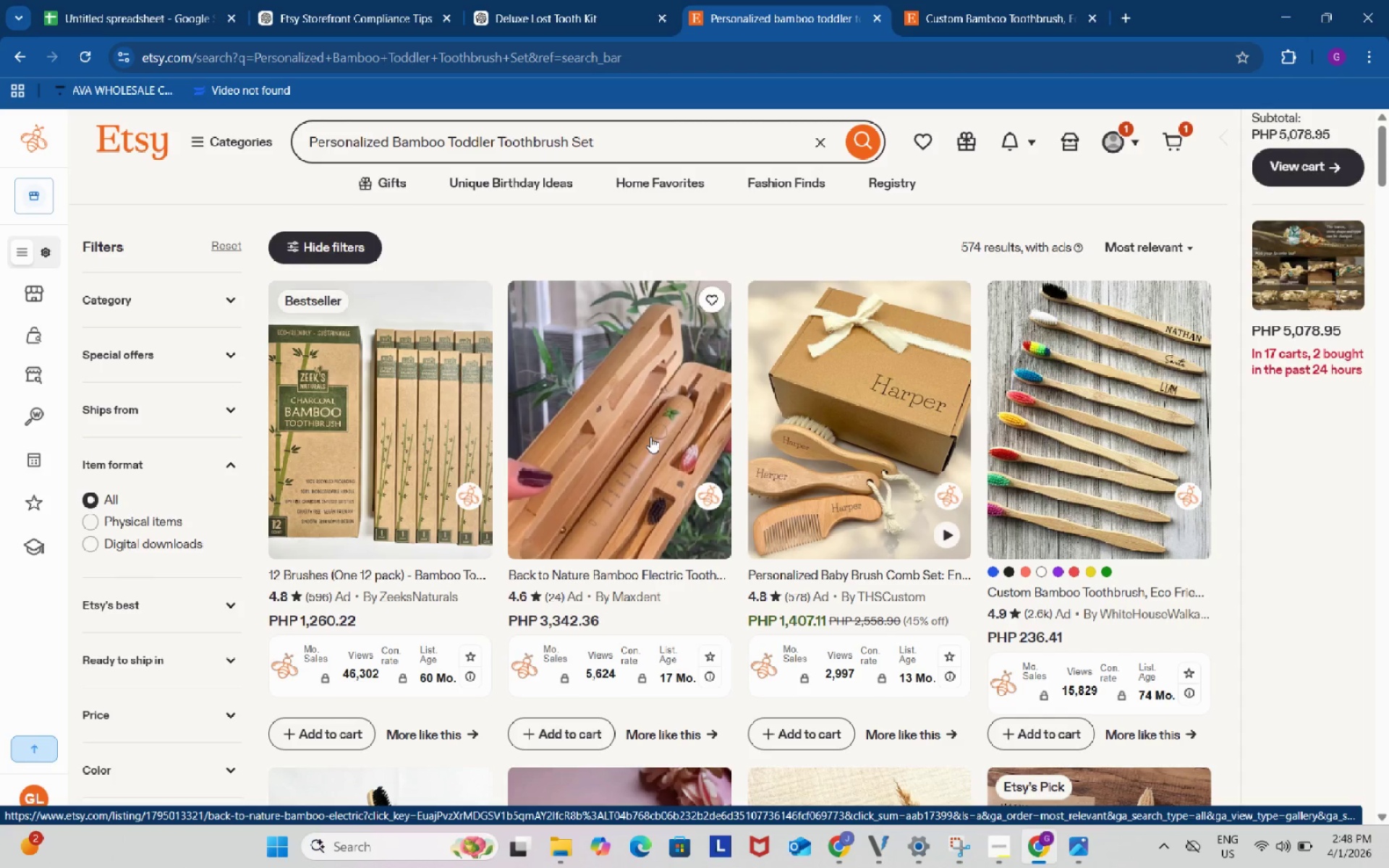 
right_click([650, 437])
 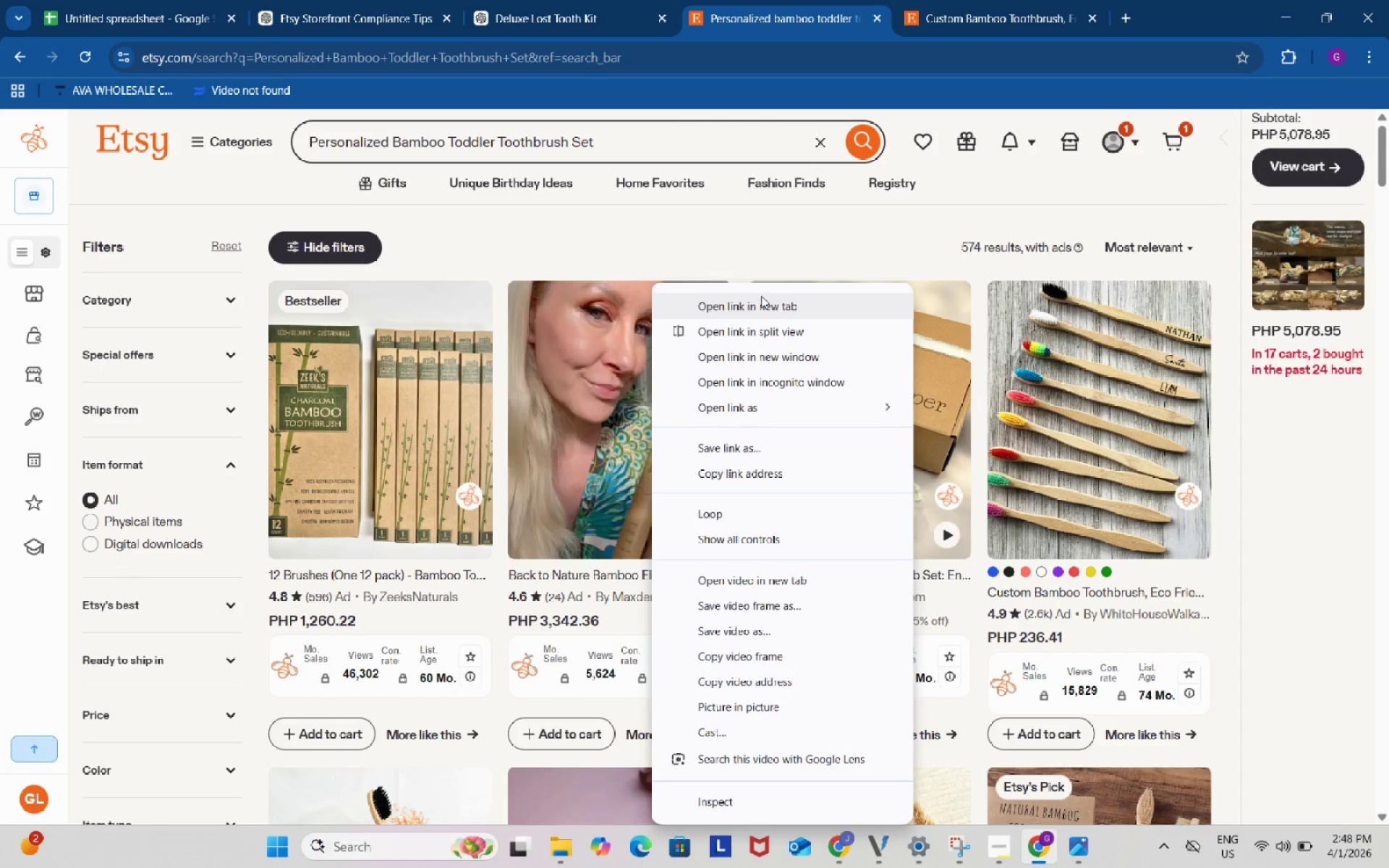 
left_click([759, 304])
 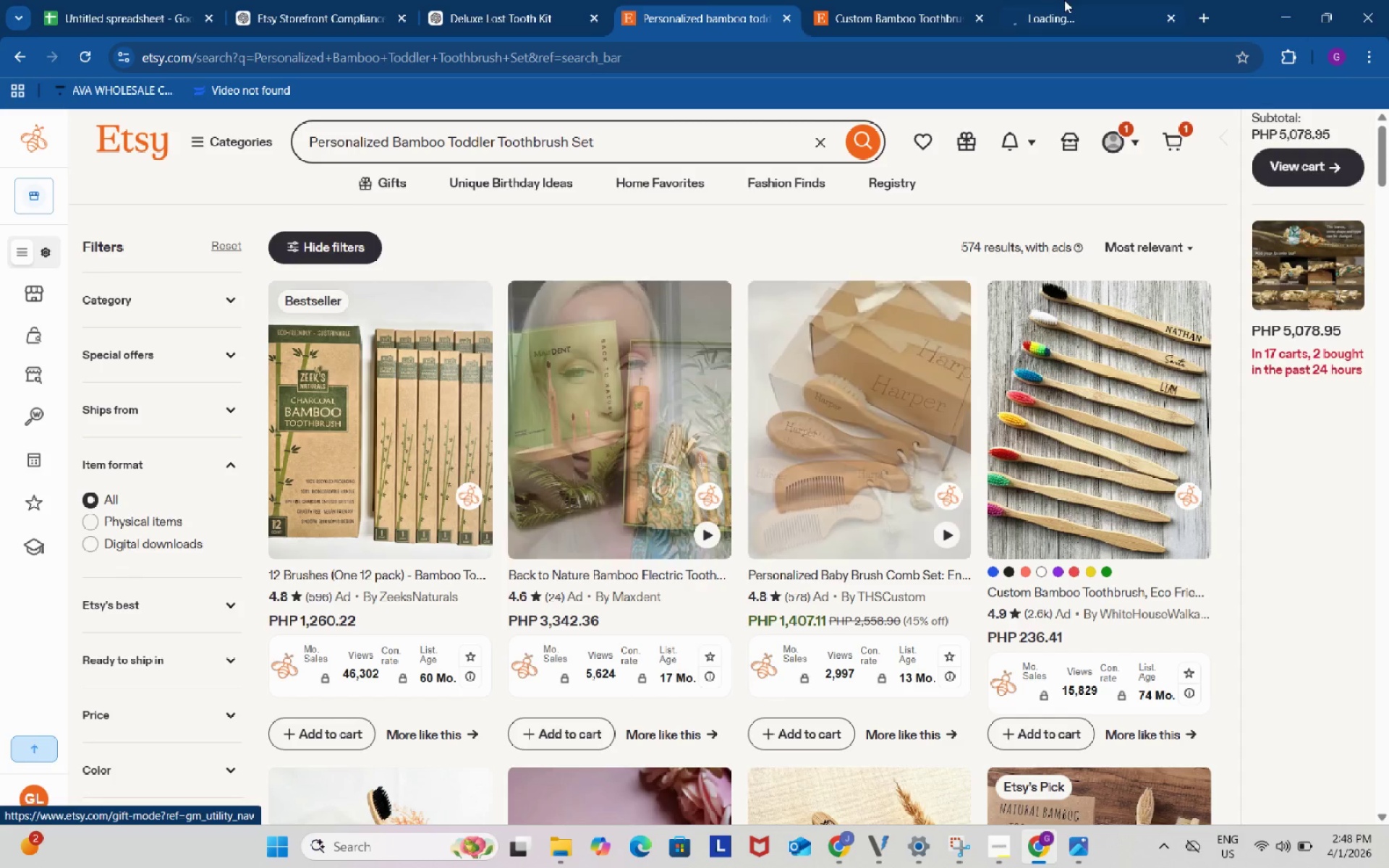 
left_click([1078, 0])
 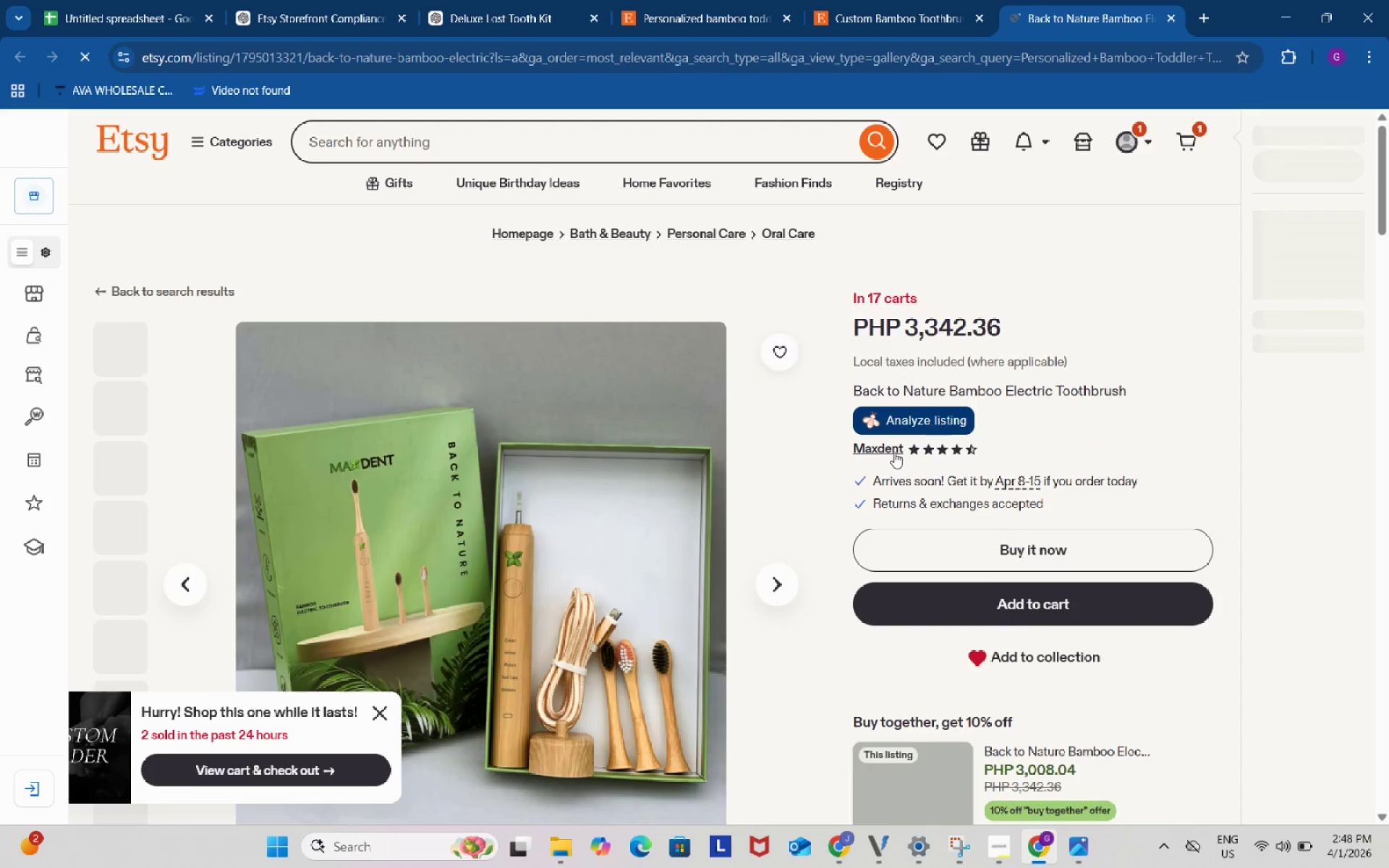 
scroll: coordinate [493, 480], scroll_direction: down, amount: 35.0
 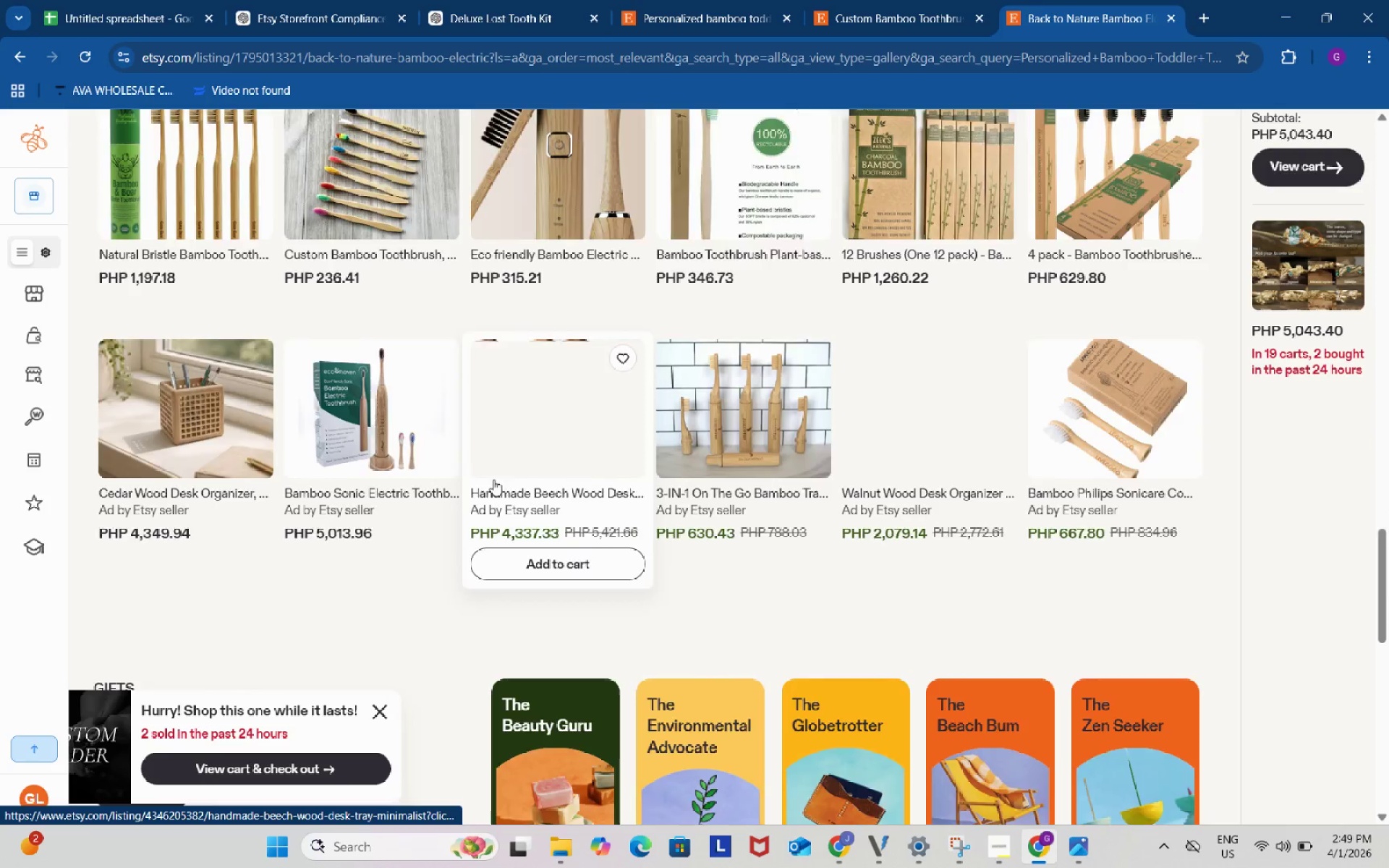 
scroll: coordinate [497, 469], scroll_direction: up, amount: 19.0
 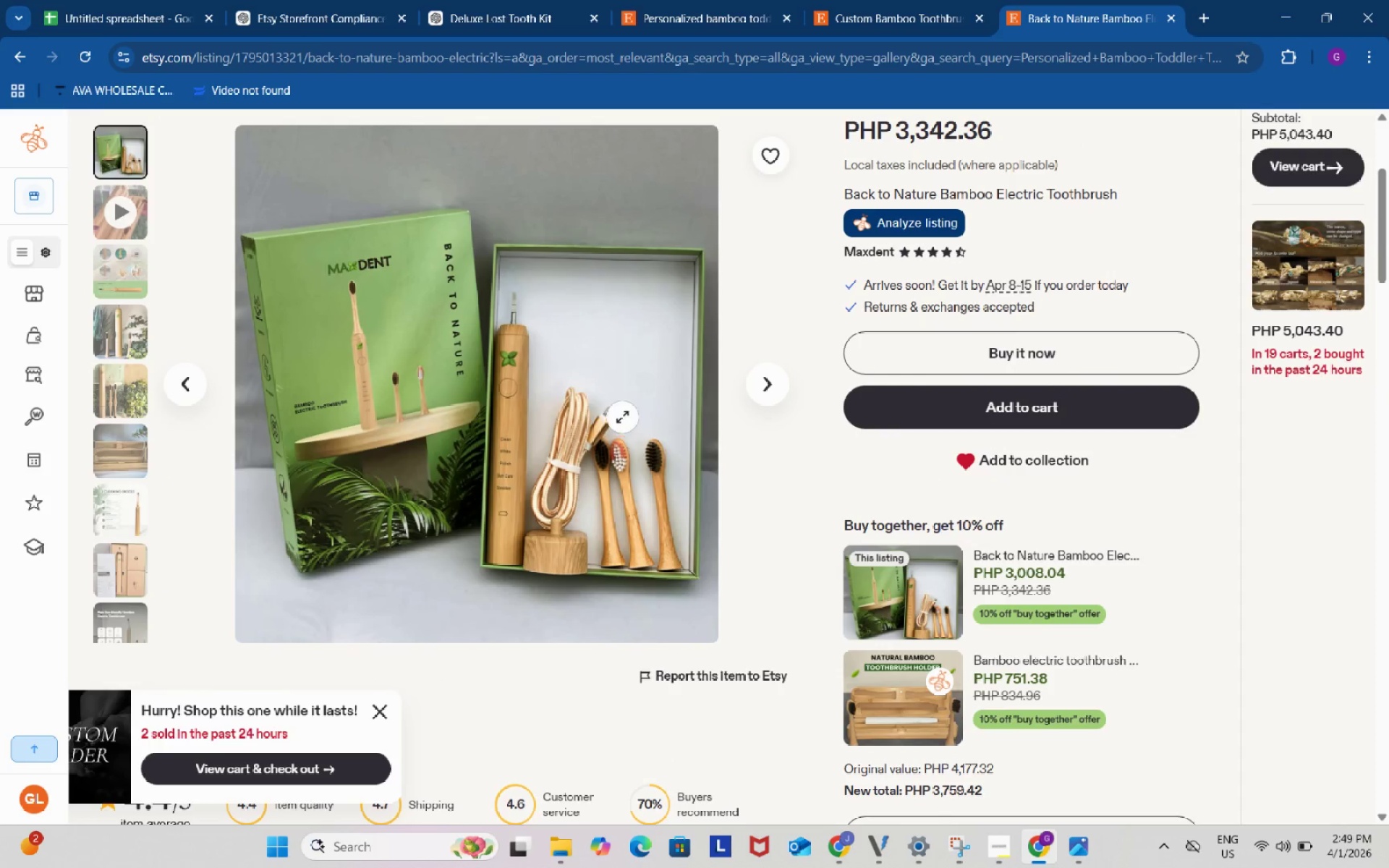 
scroll: coordinate [752, 471], scroll_direction: down, amount: 7.0
 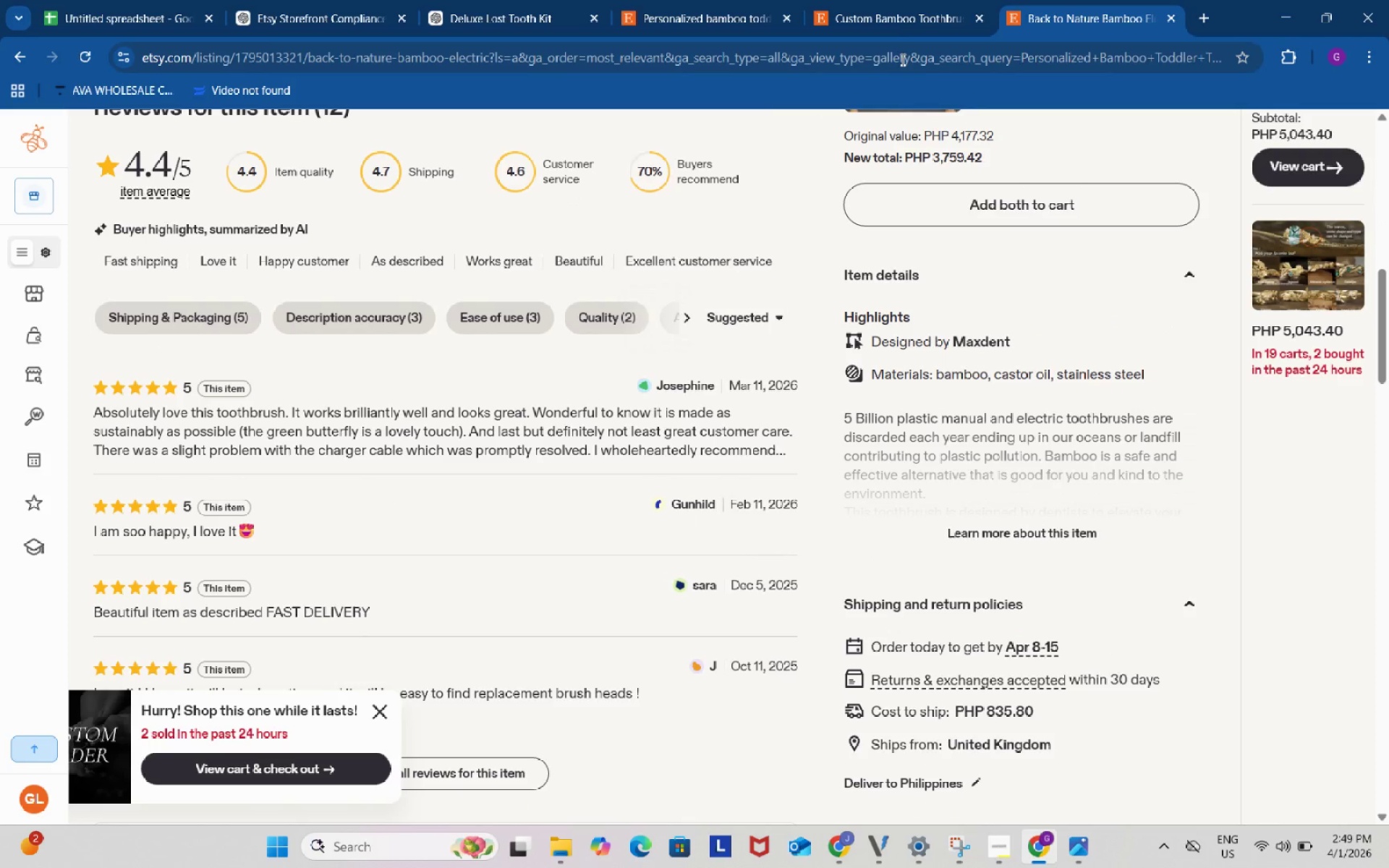 
left_click([889, 16])
 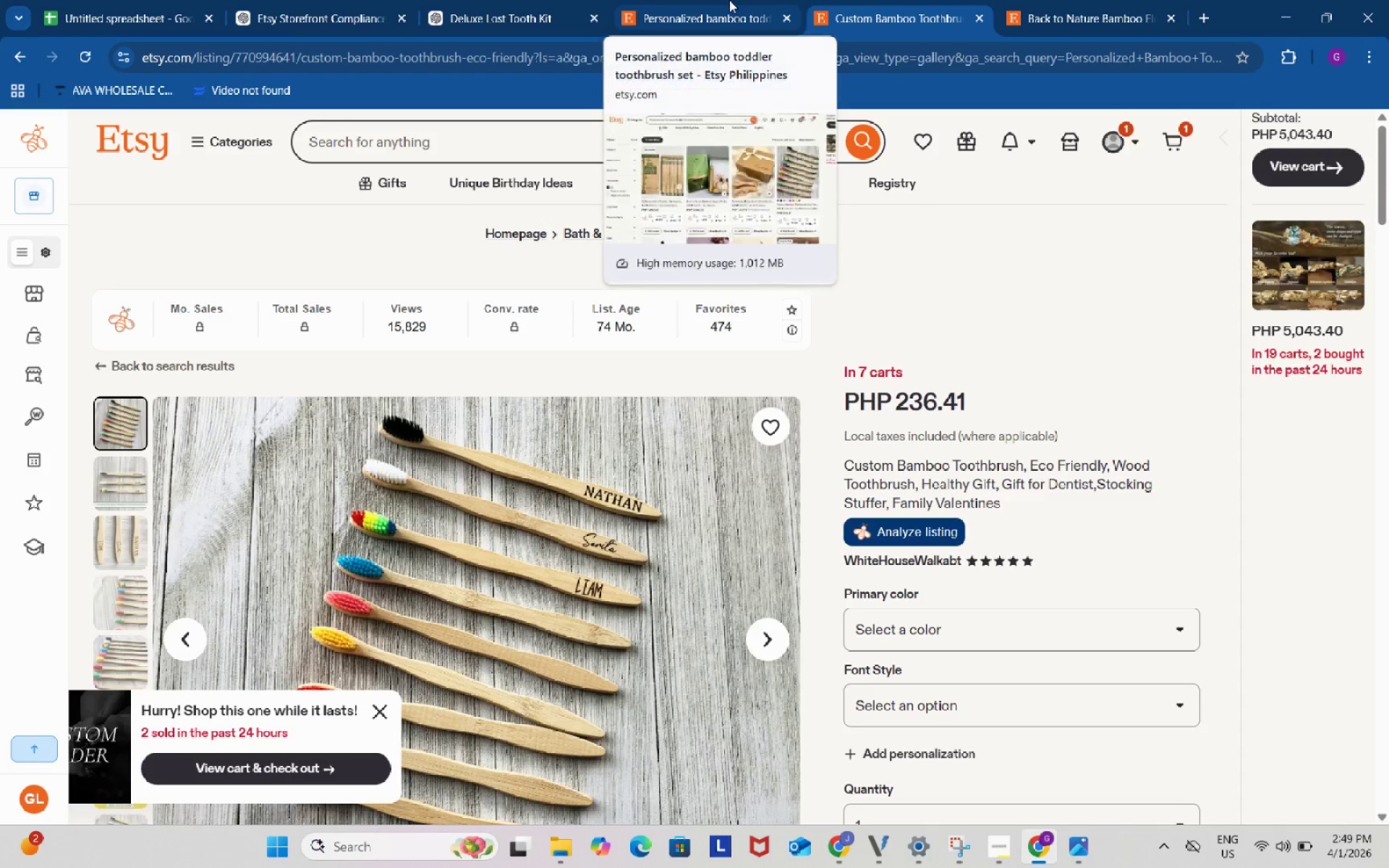 
left_click([729, 0])
 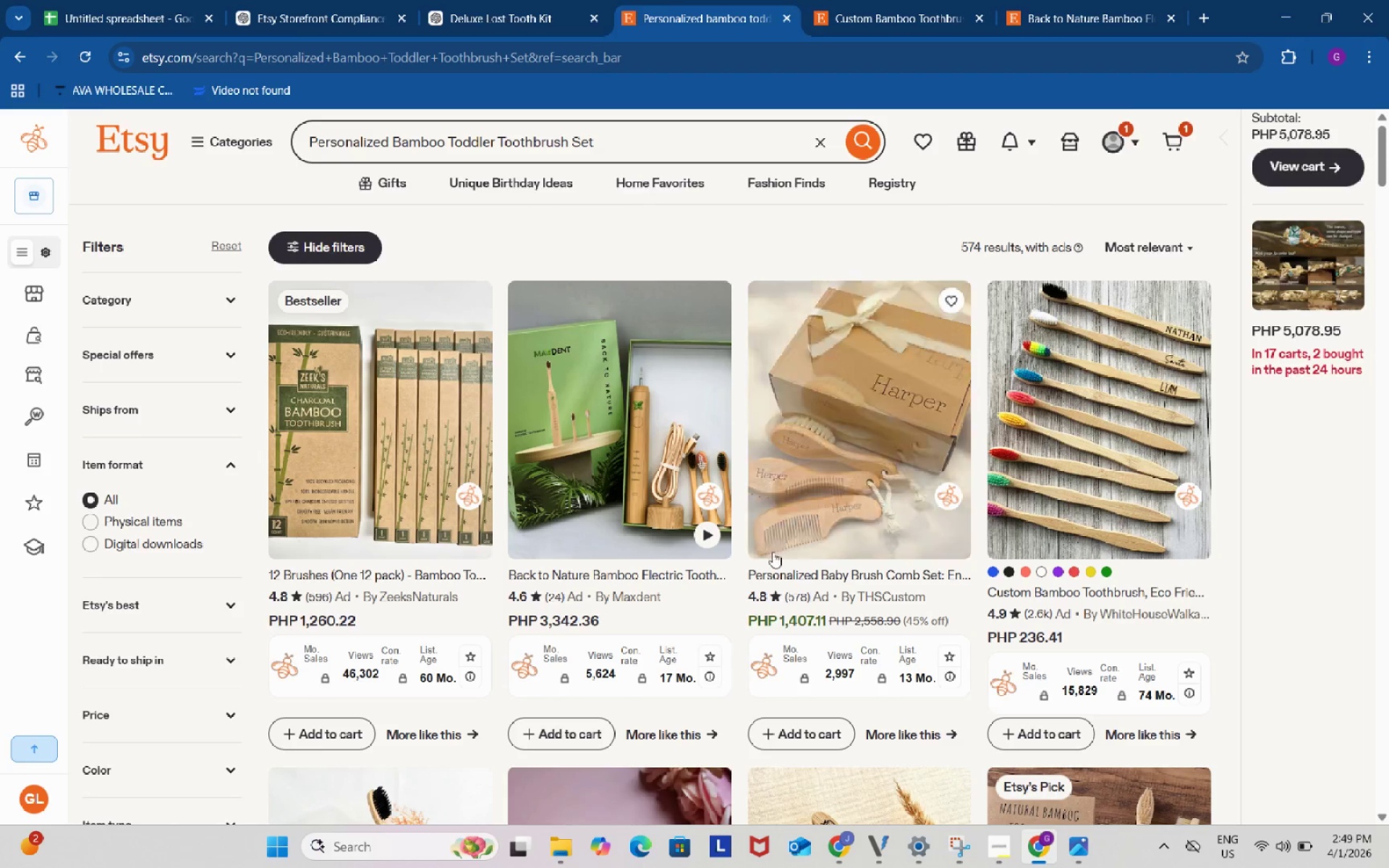 
scroll: coordinate [773, 555], scroll_direction: down, amount: 5.0
 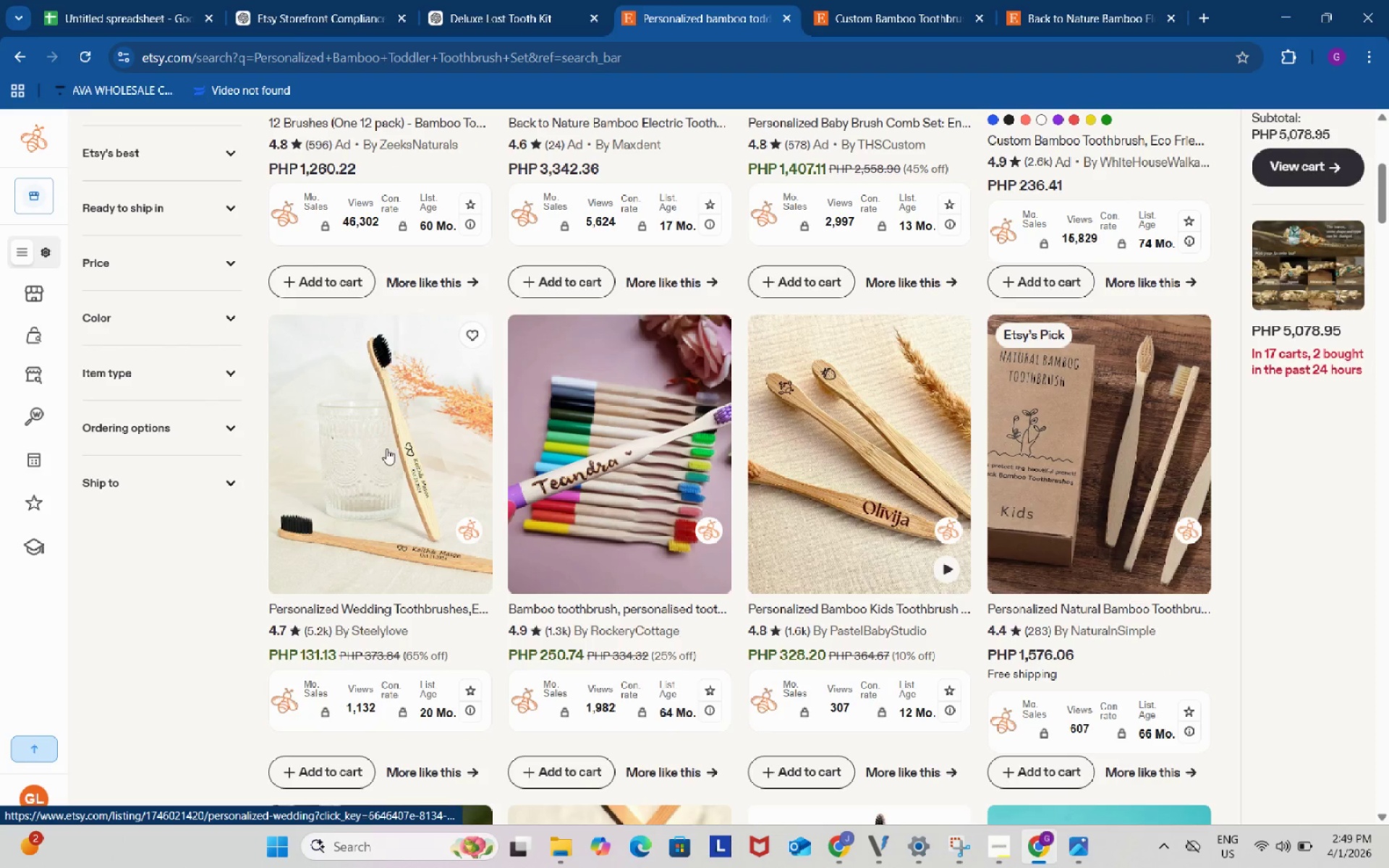 
right_click([378, 438])
 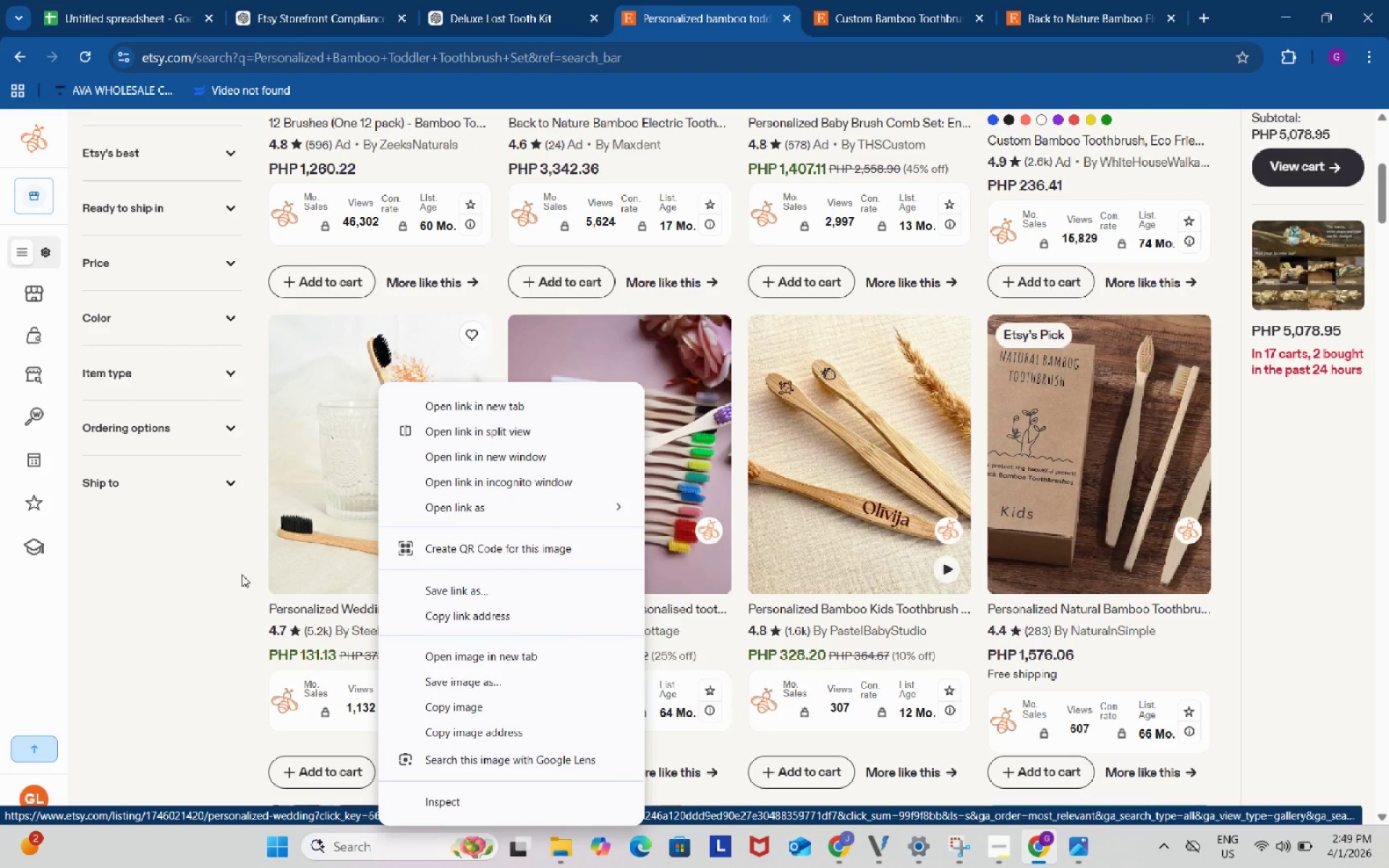 
left_click([169, 604])
 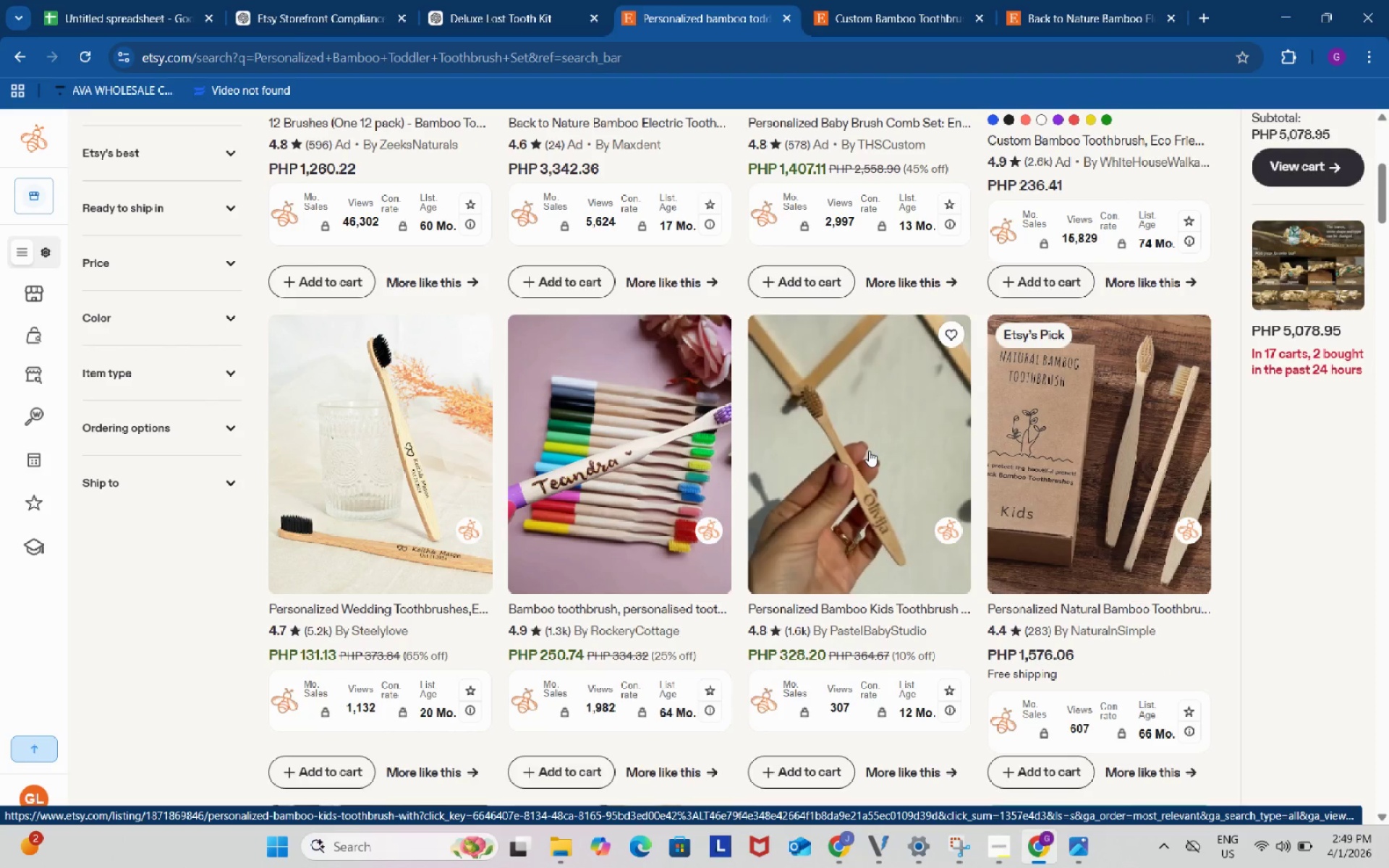 
right_click([869, 451])
 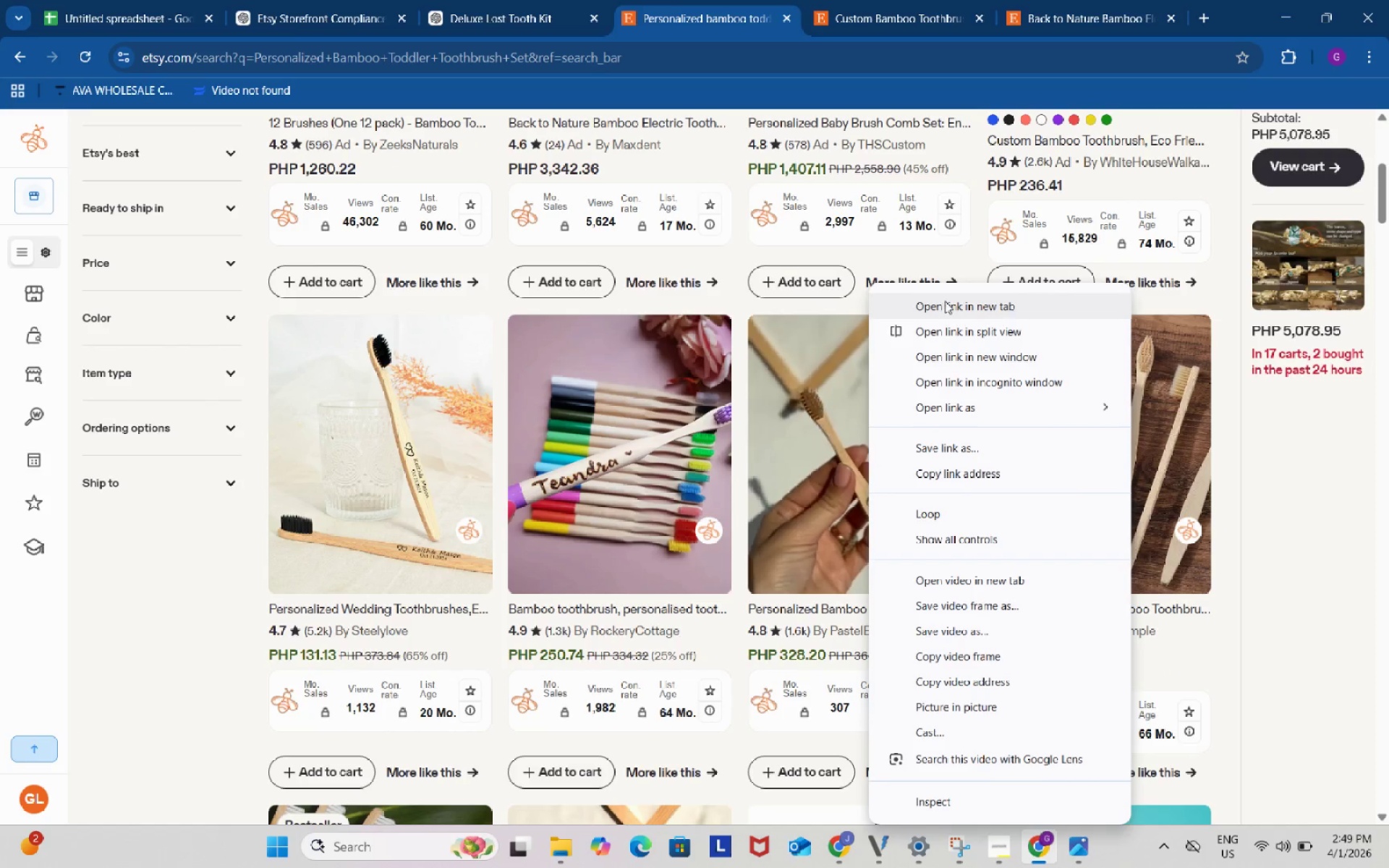 
left_click([945, 301])
 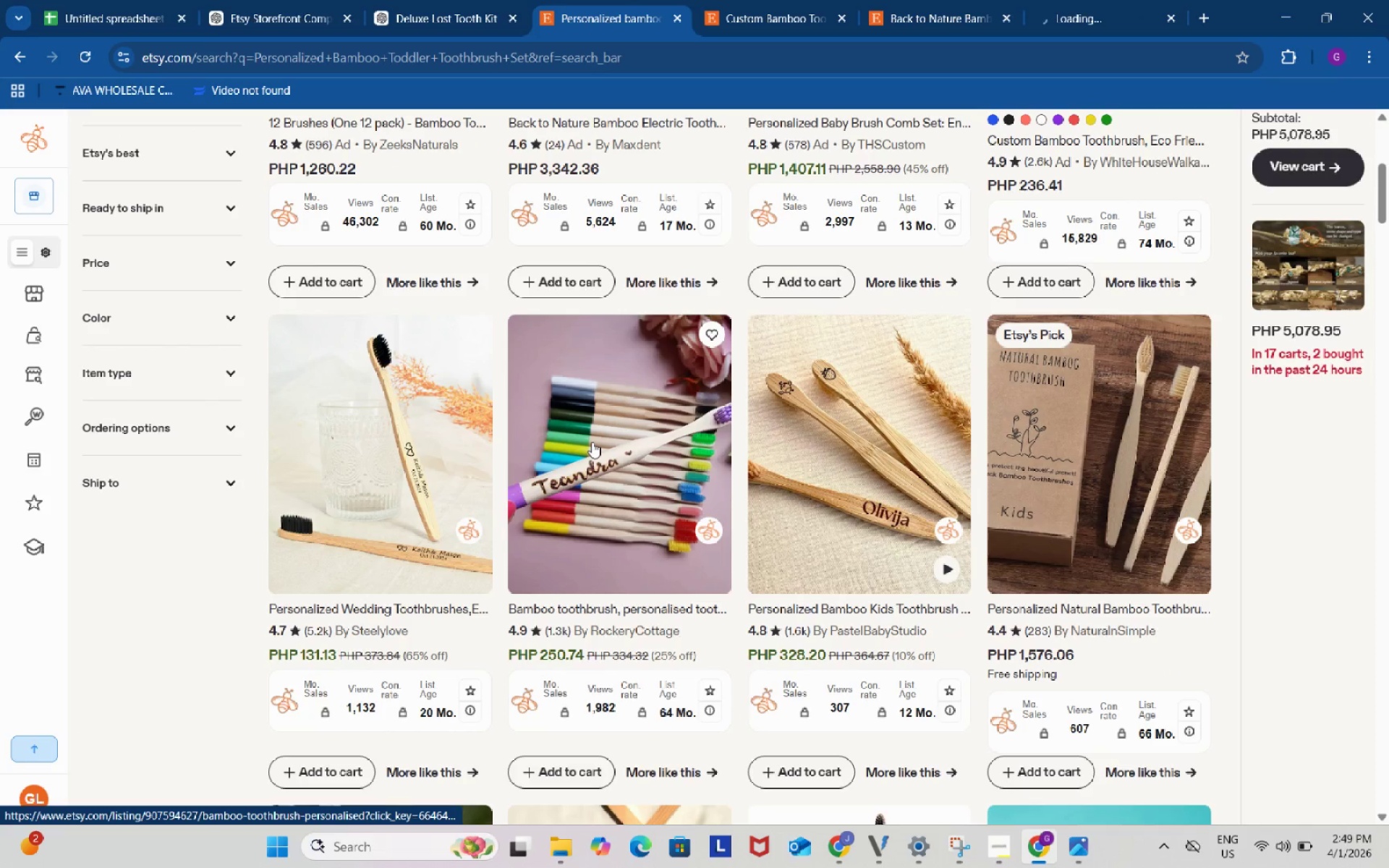 
right_click([592, 442])
 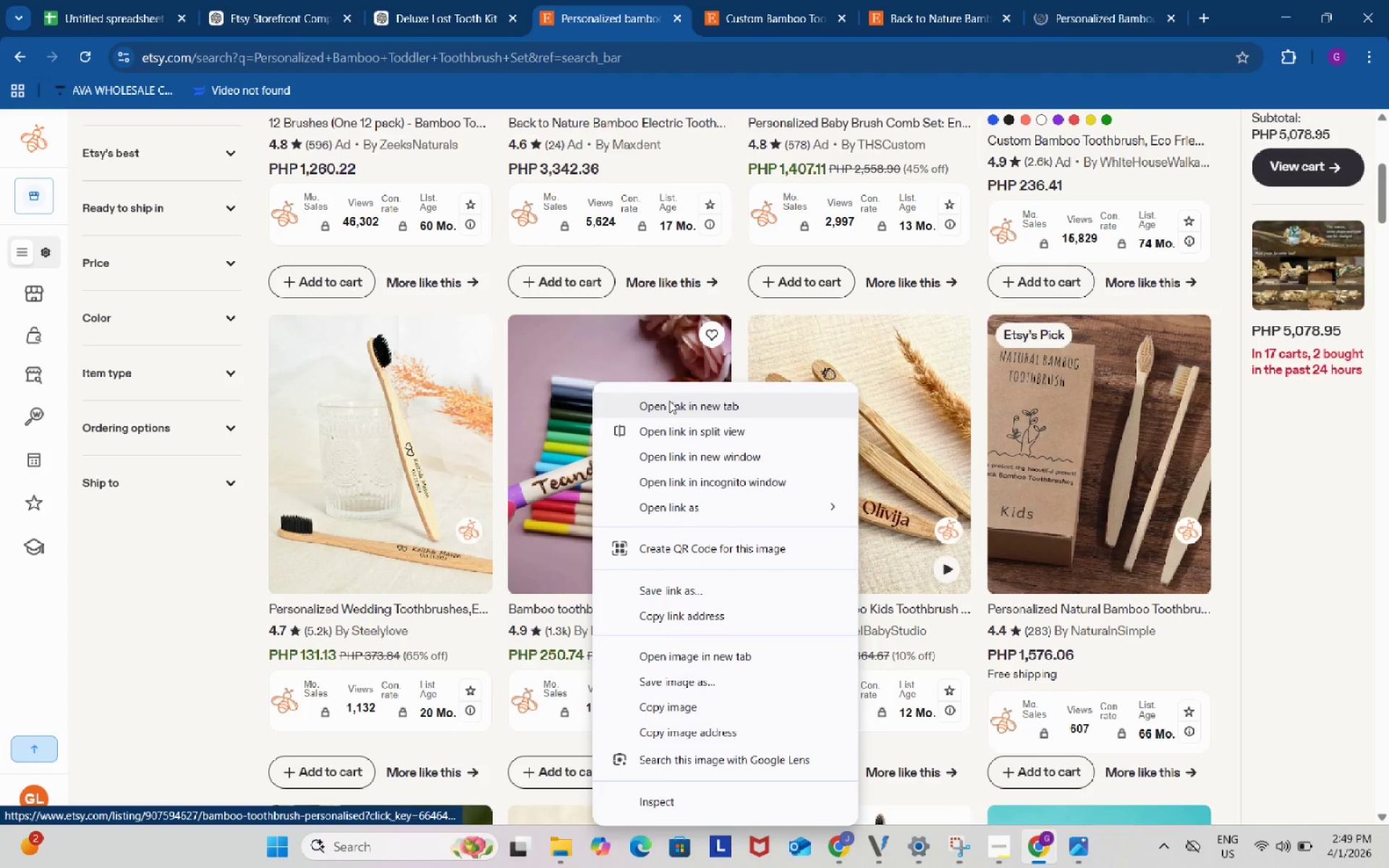 
left_click([669, 401])
 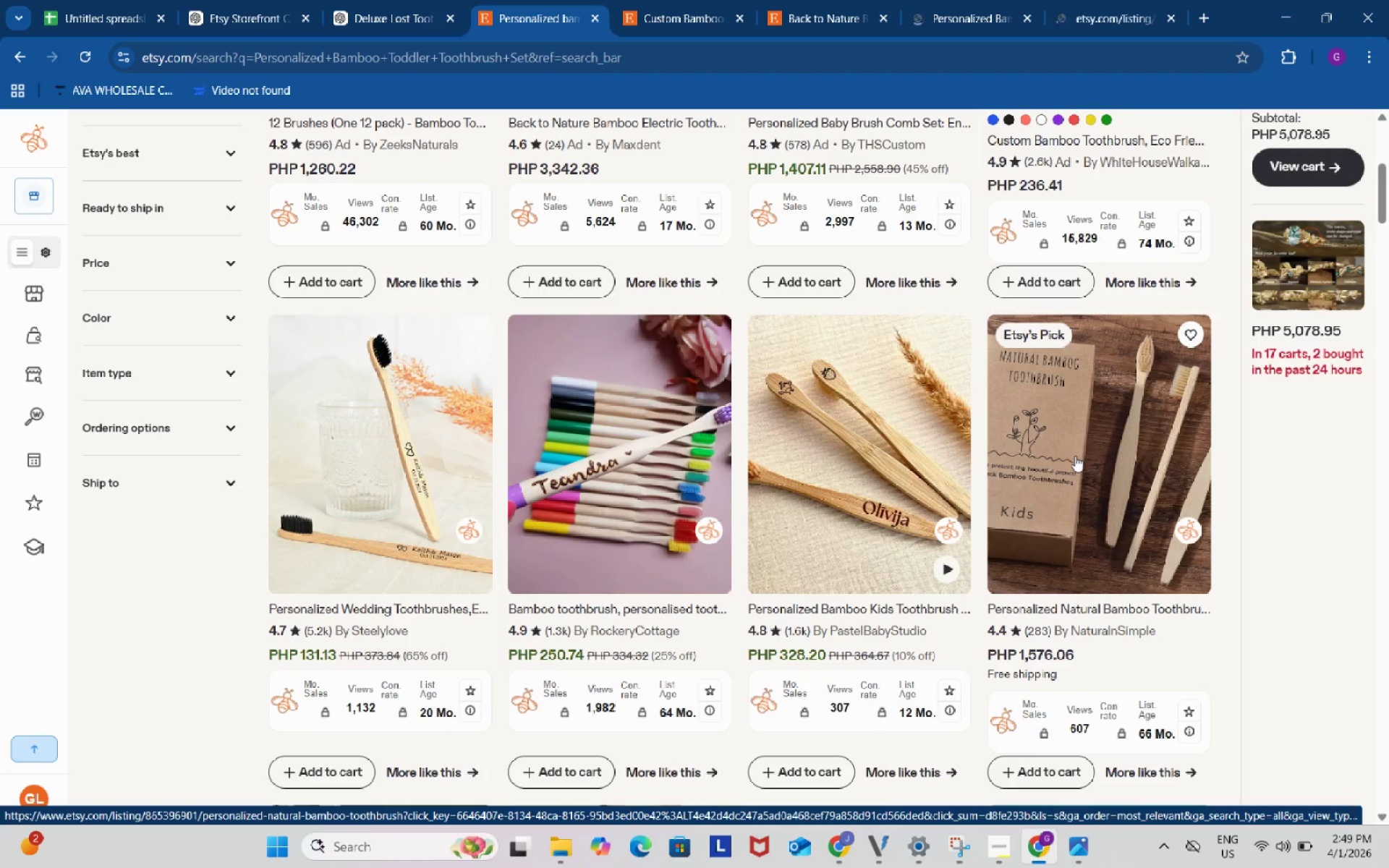 
right_click([1075, 456])
 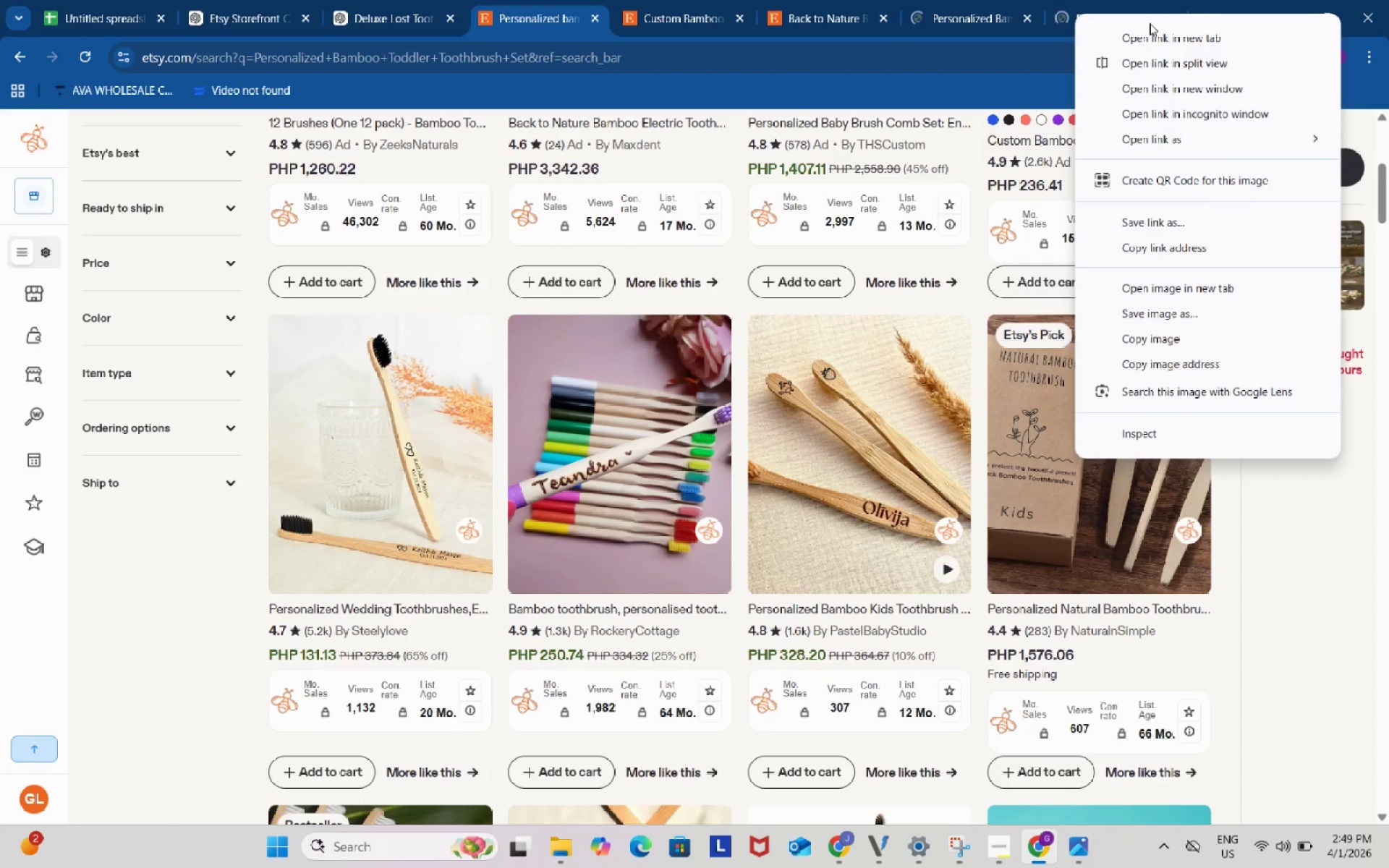 
left_click([1153, 33])
 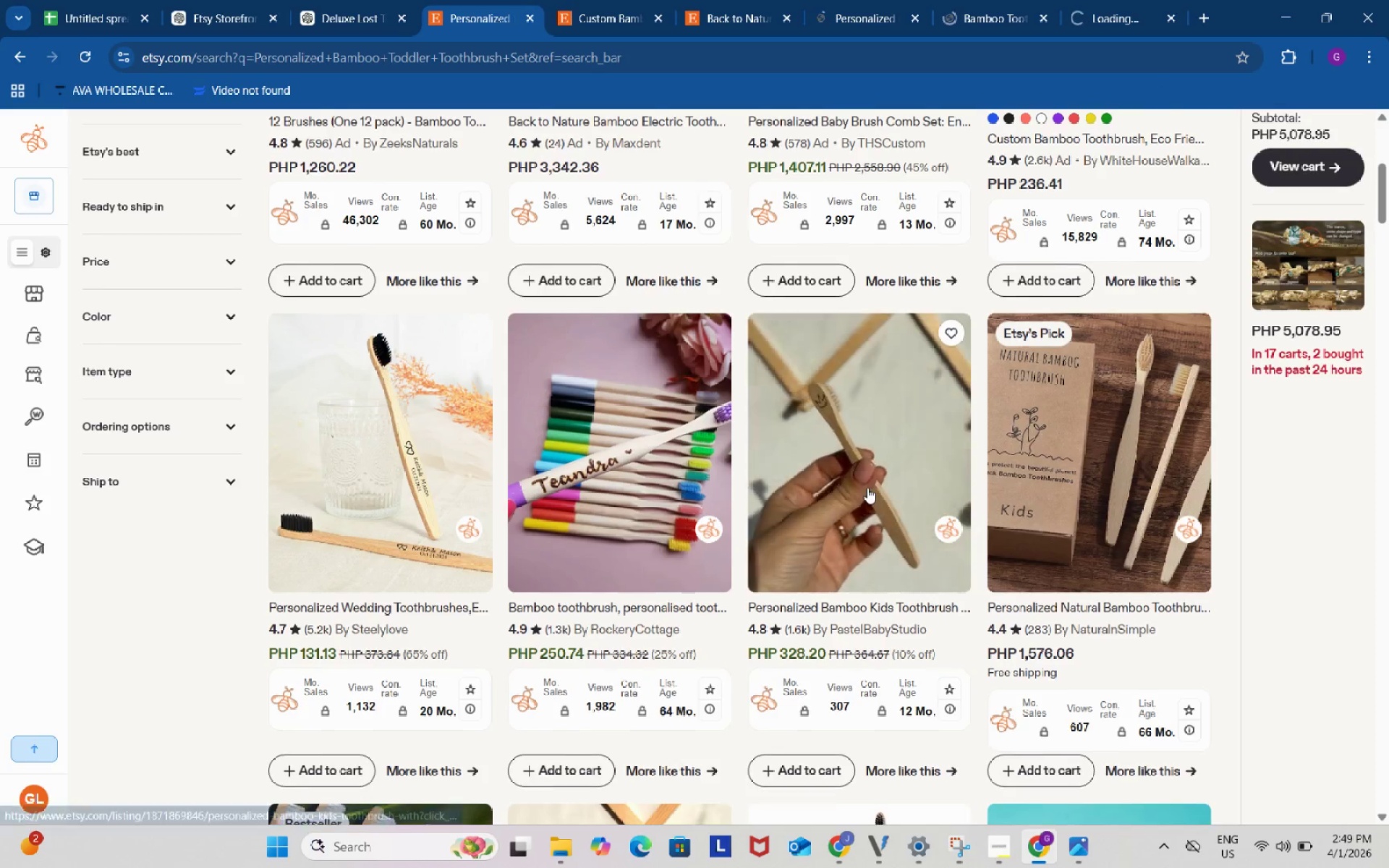 
scroll: coordinate [832, 532], scroll_direction: down, amount: 7.0
 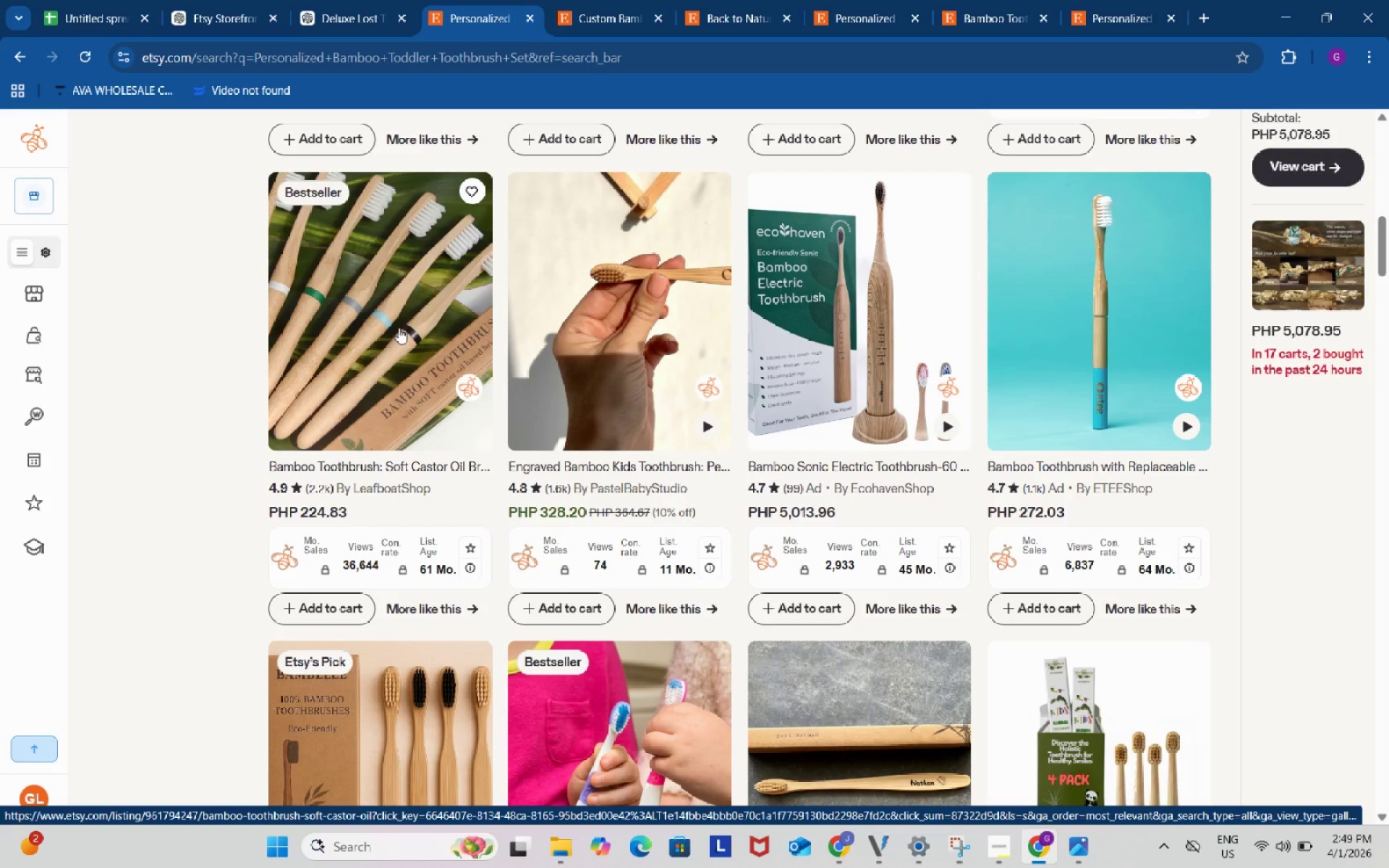 
wait(13.19)
 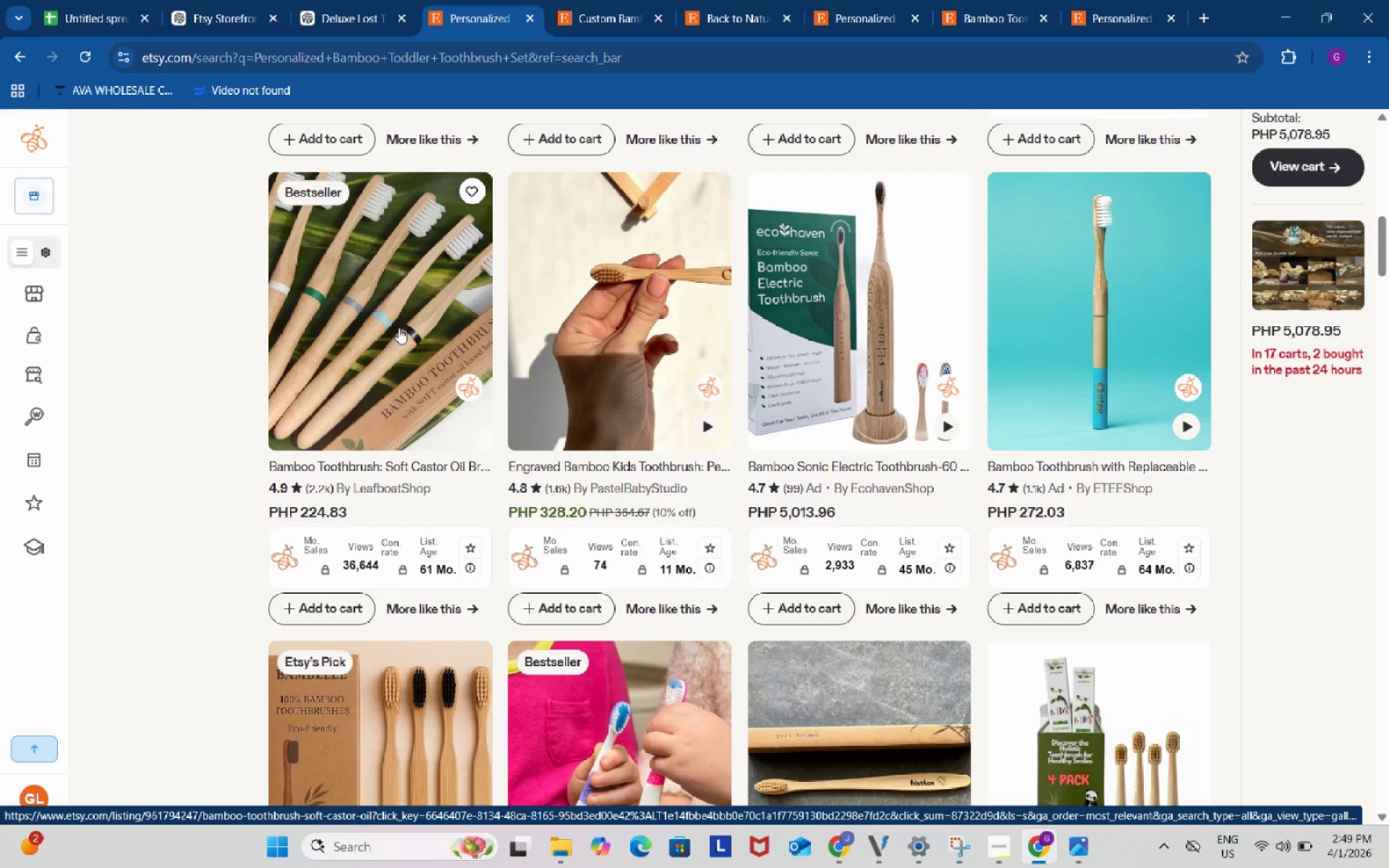 
scroll: coordinate [393, 530], scroll_direction: down, amount: 3.0
 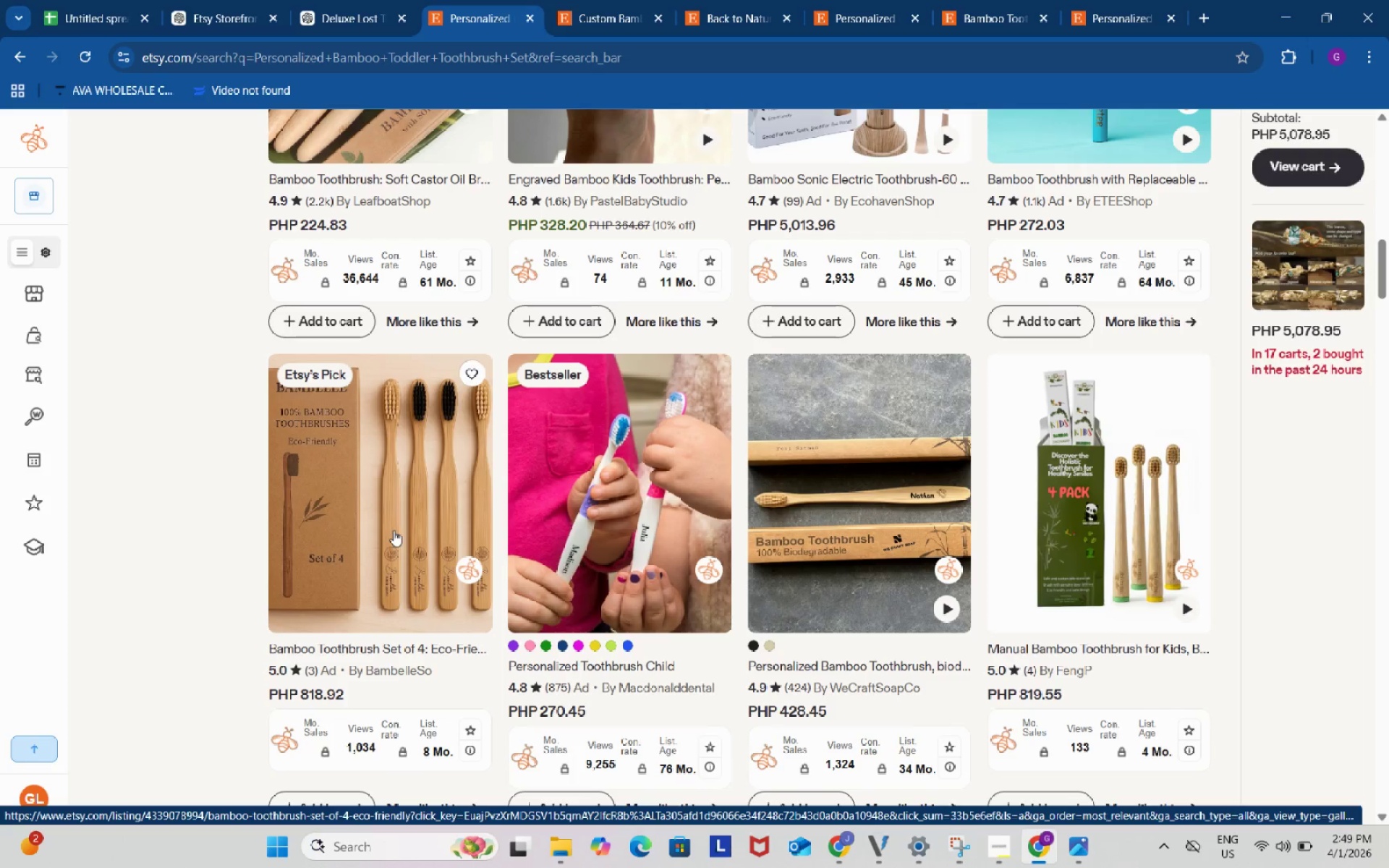 
right_click([395, 529])
 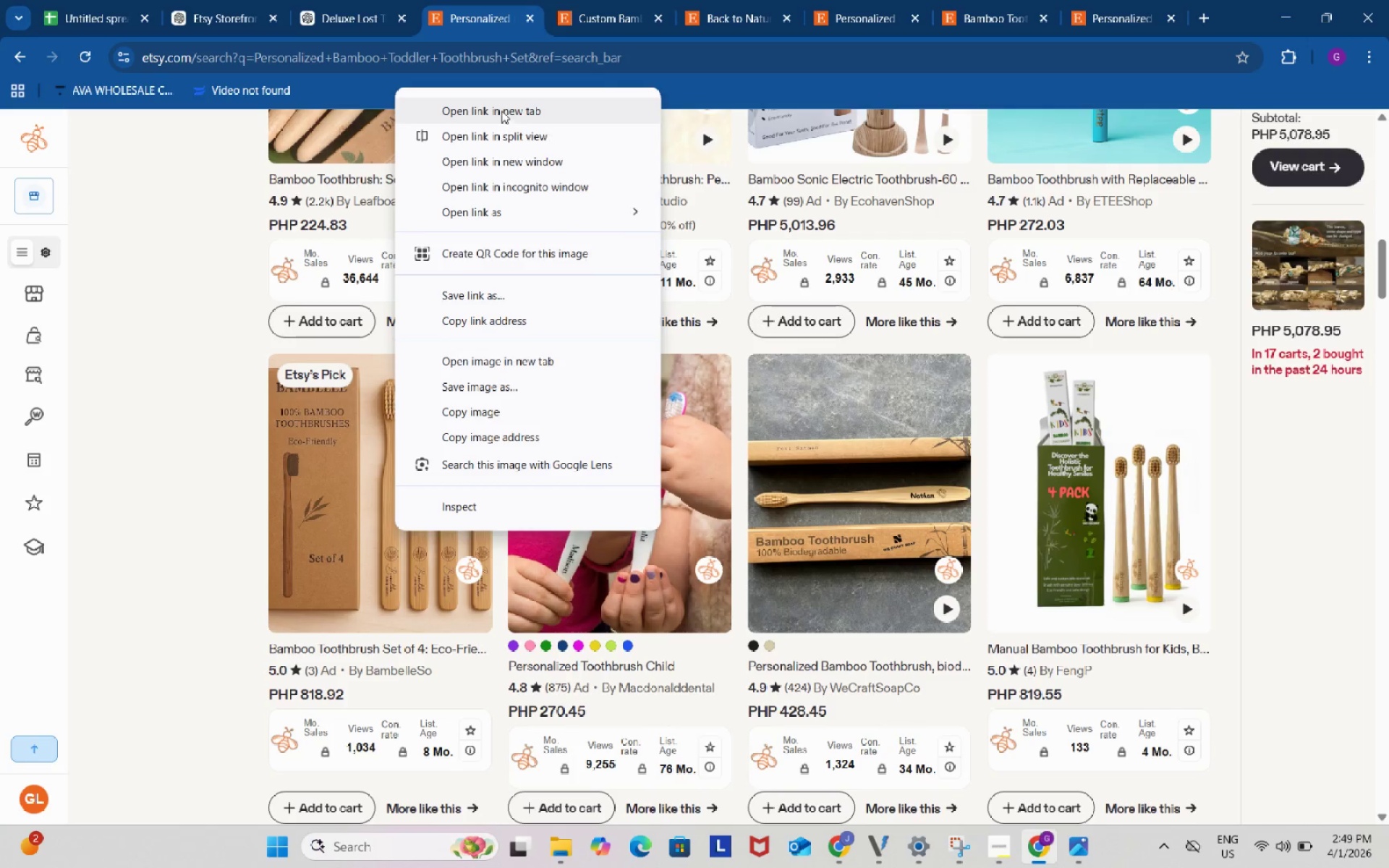 
left_click([502, 109])
 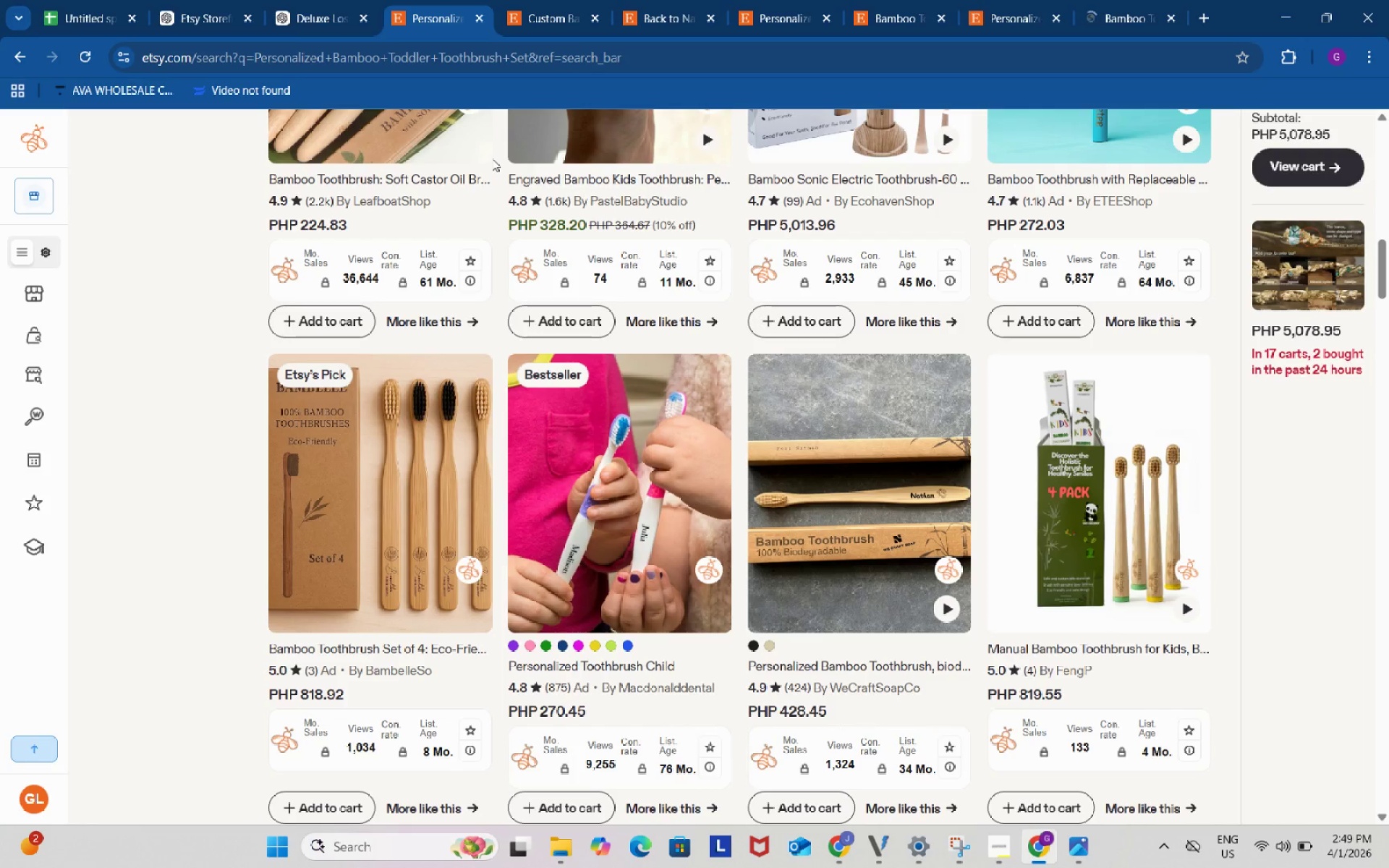 
wait(9.91)
 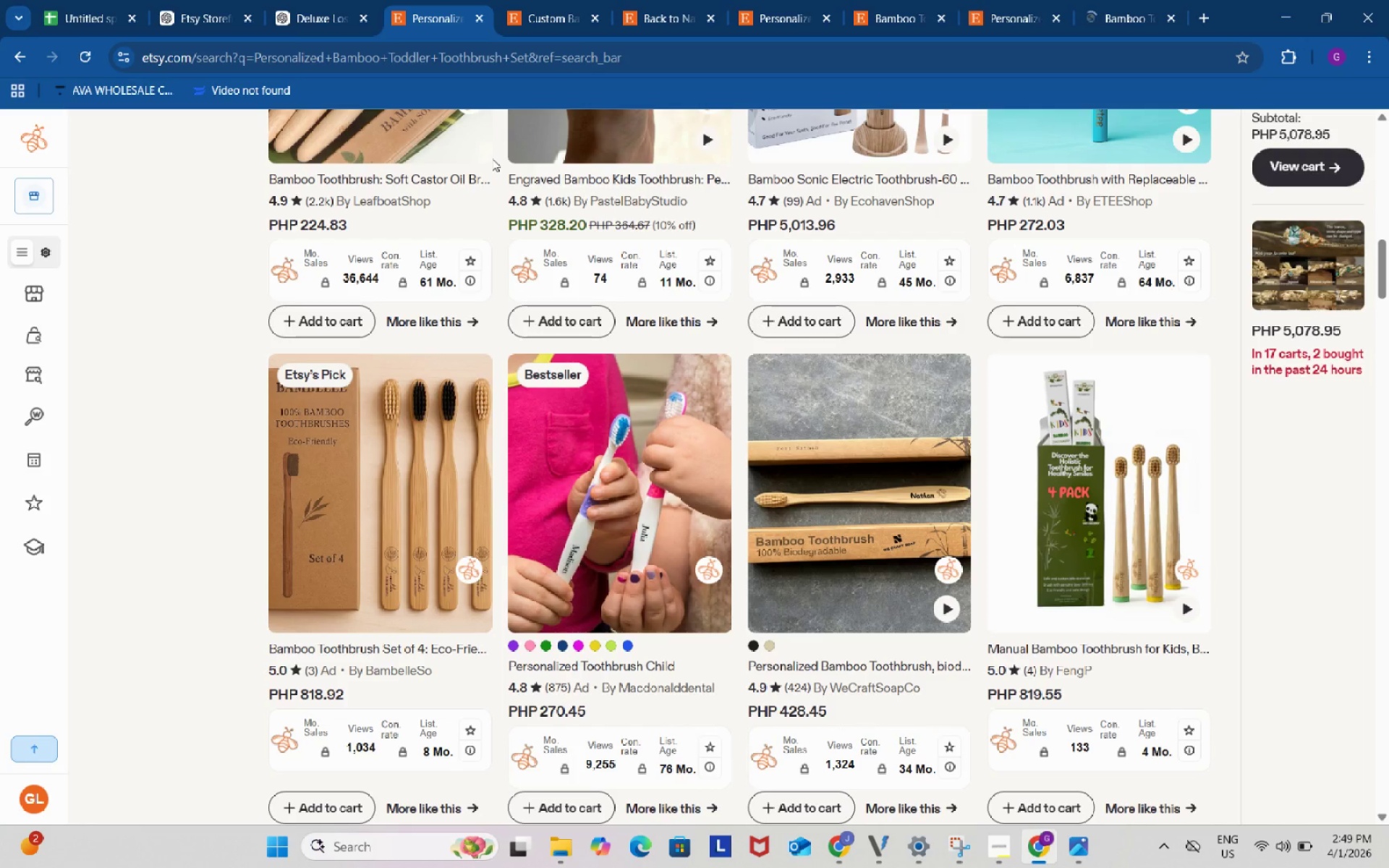 
scroll: coordinate [529, 448], scroll_direction: down, amount: 16.0
 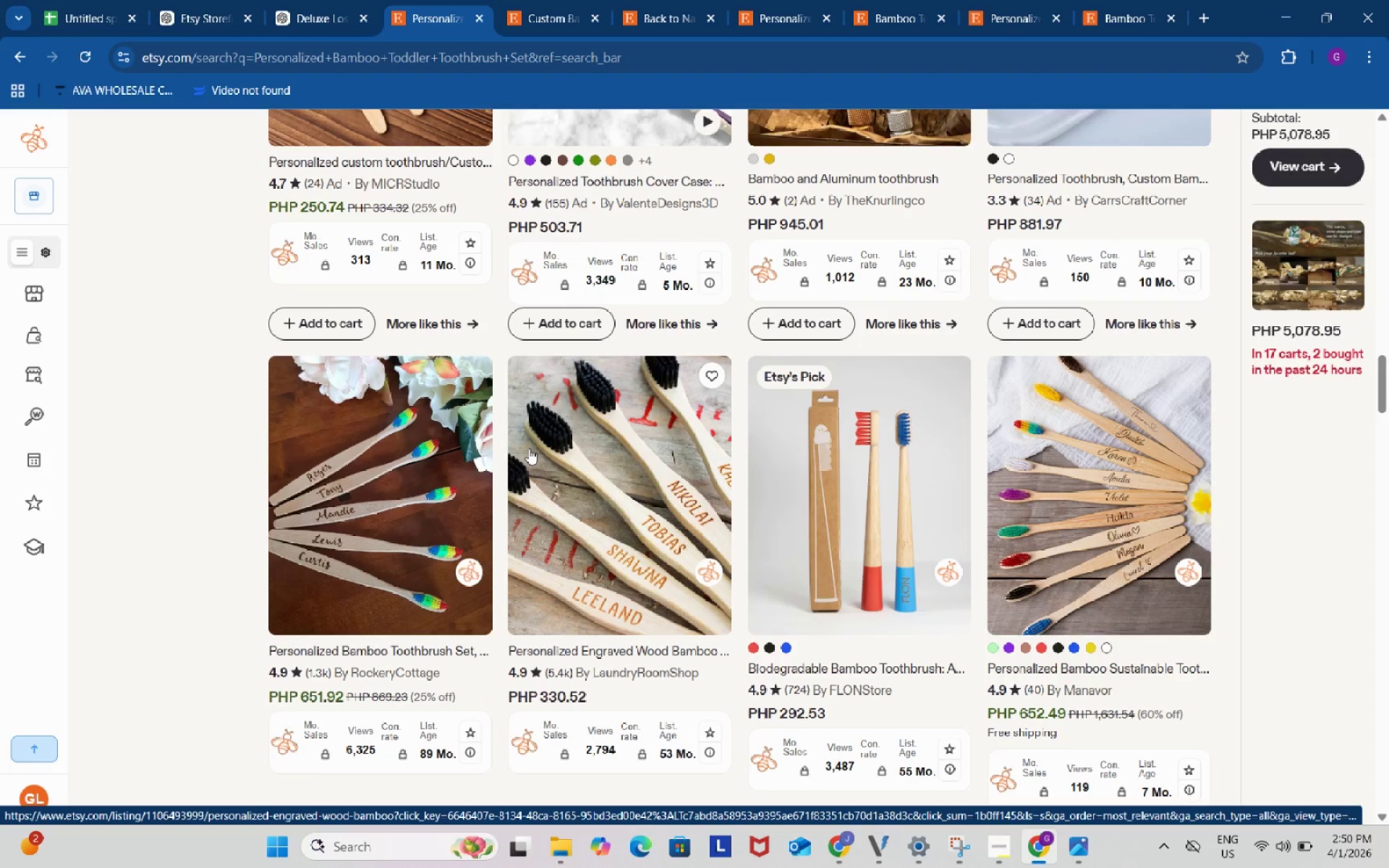 
right_click([352, 446])
 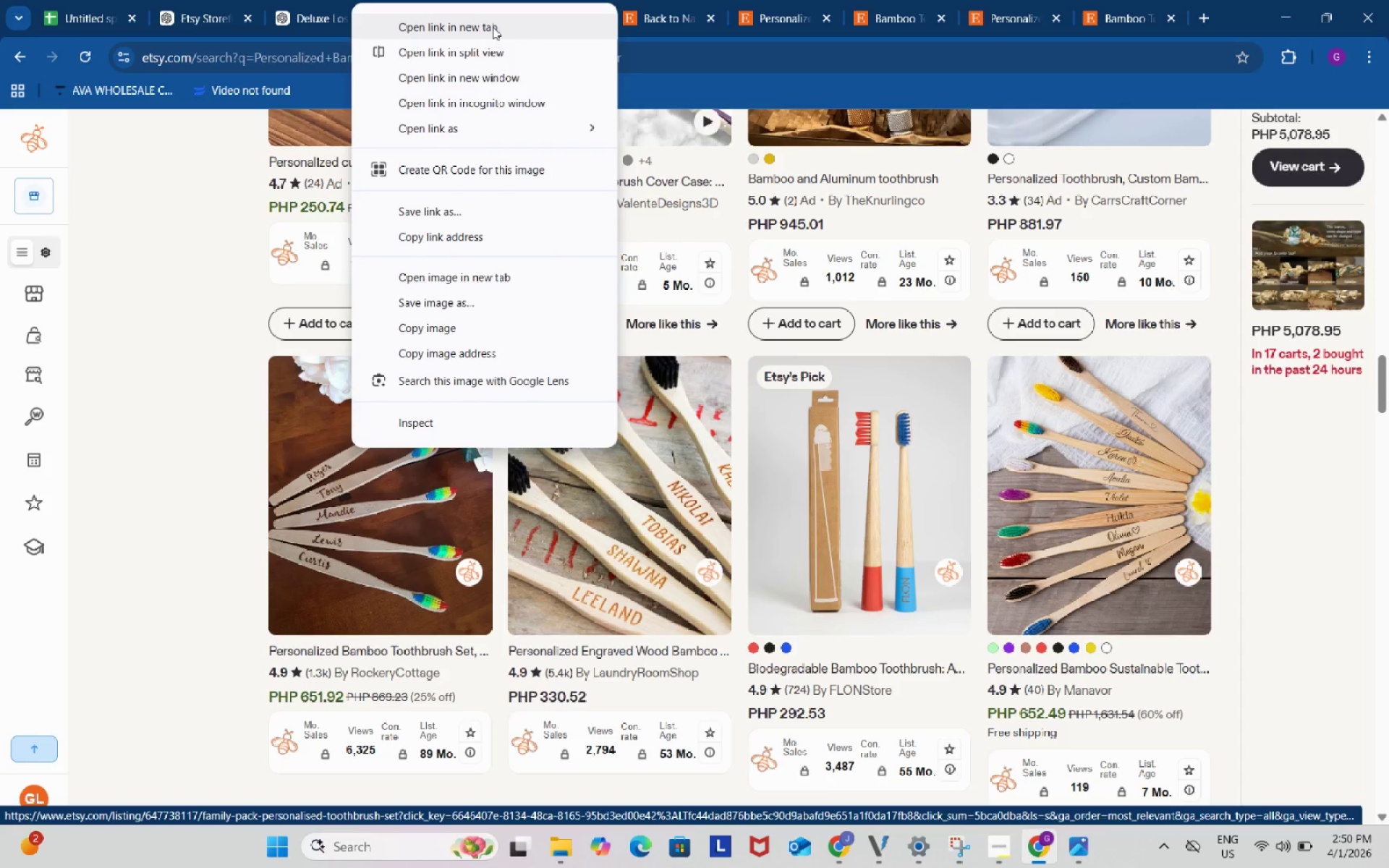 
left_click([493, 25])
 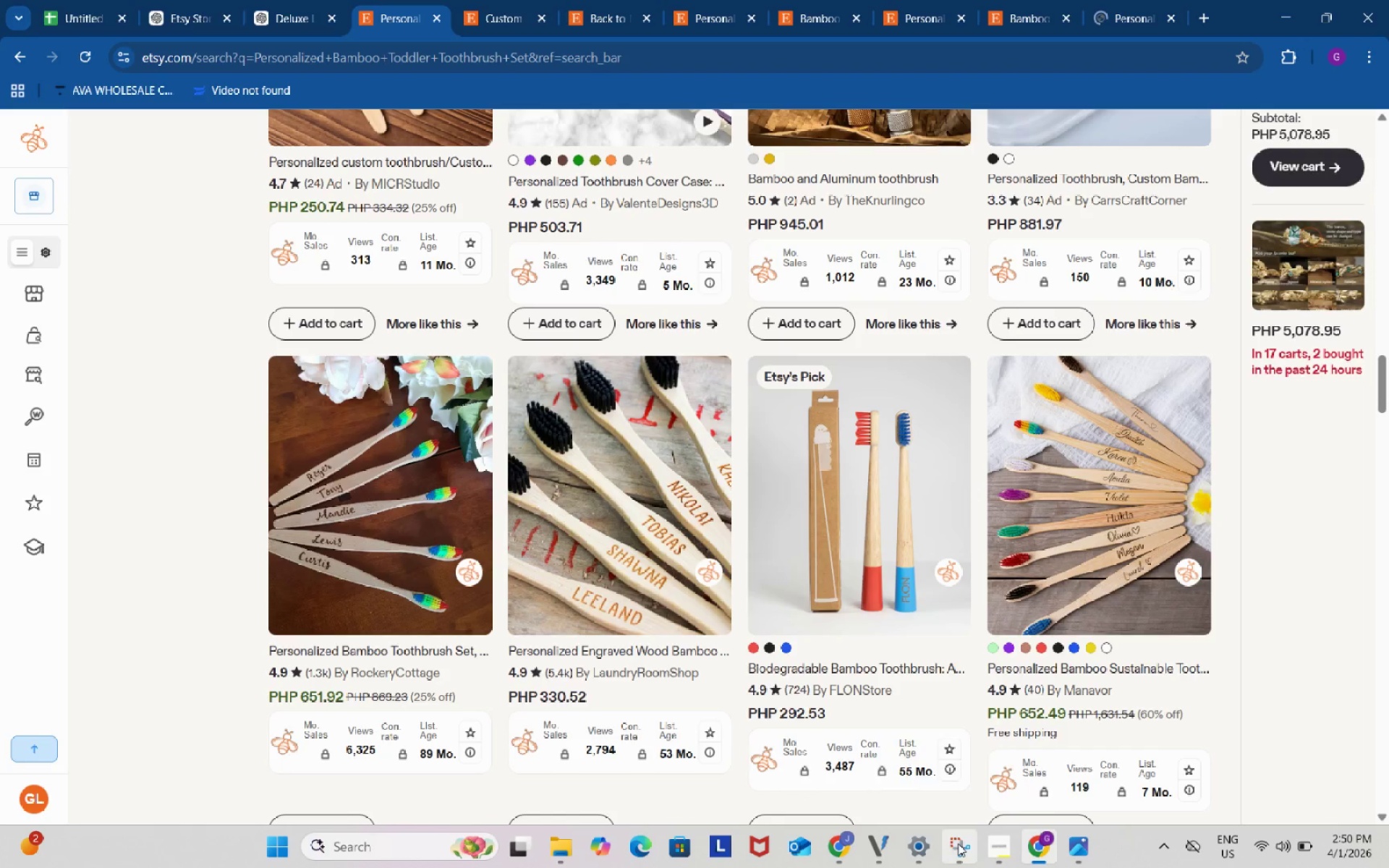 
left_click([995, 848])